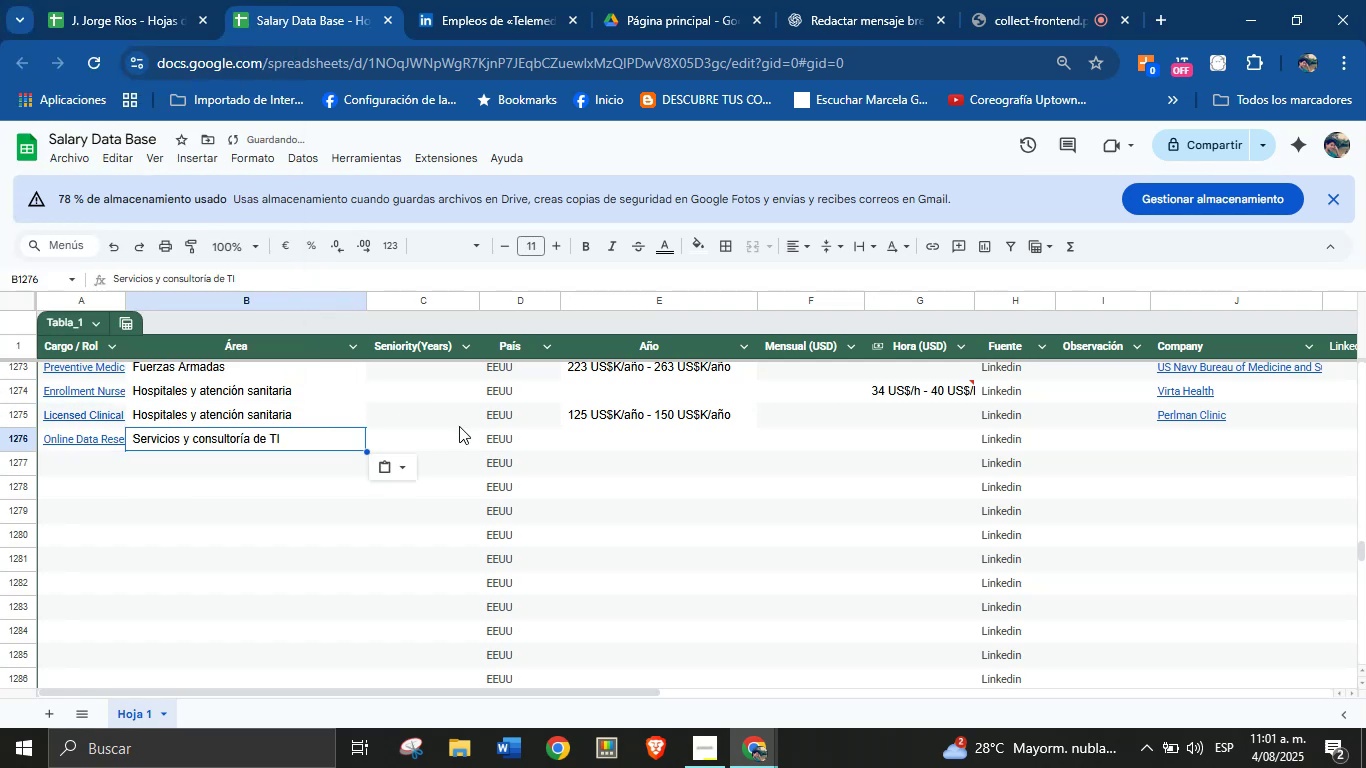 
left_click([434, 440])
 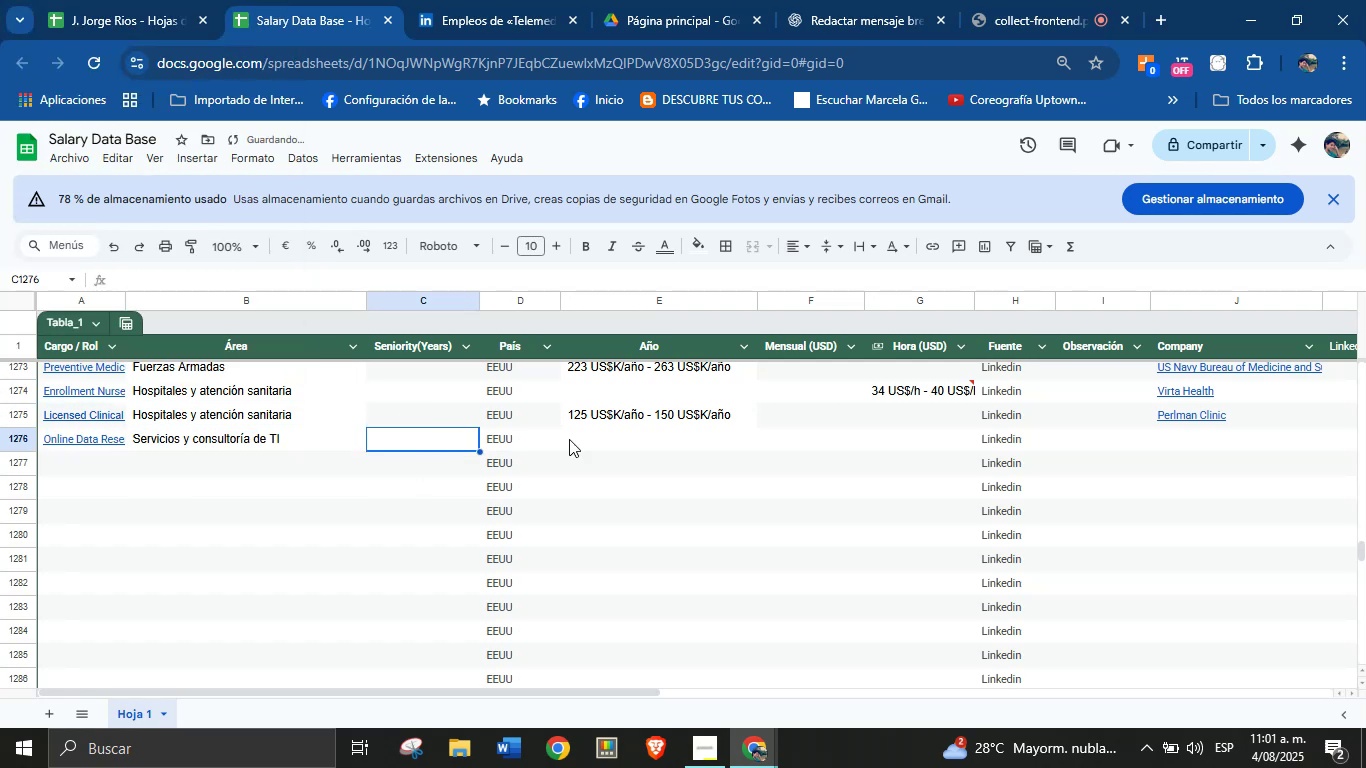 
double_click([622, 438])
 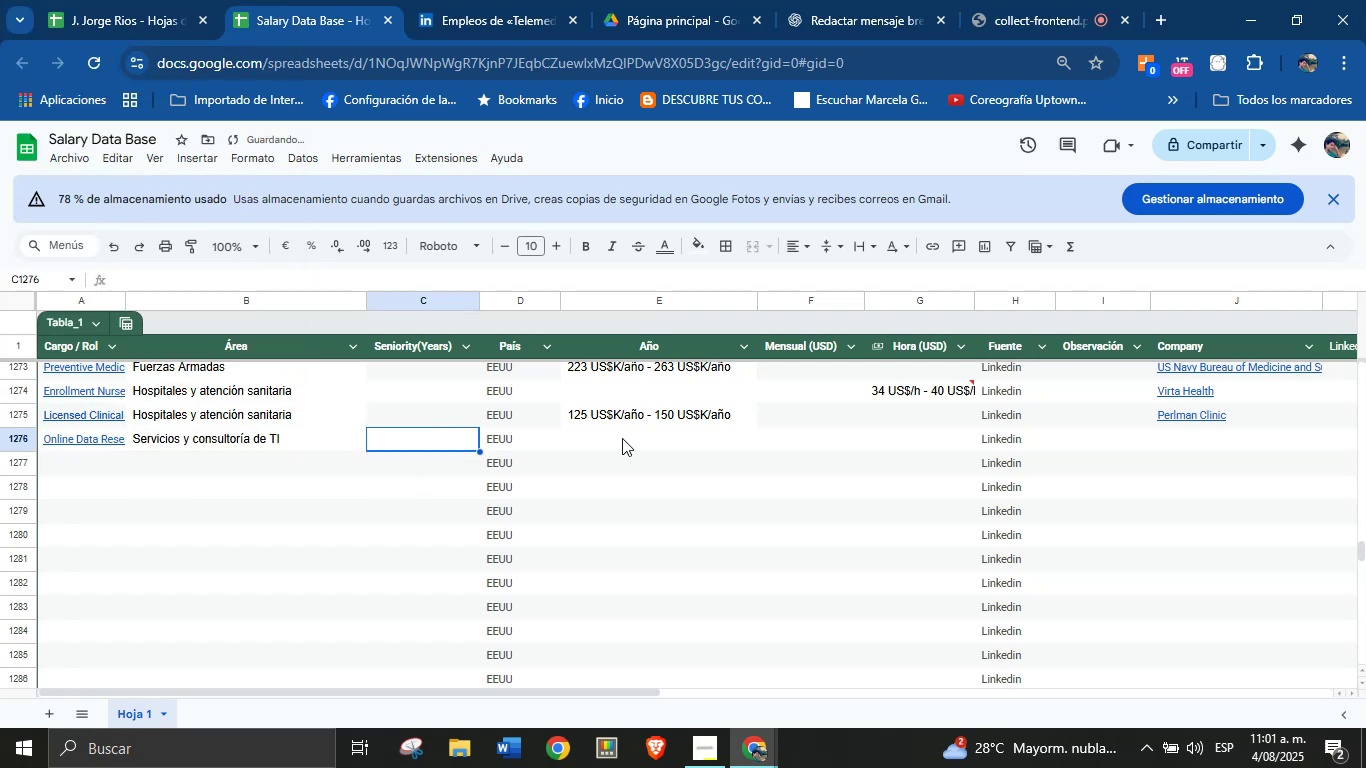 
key(Meta+V)
 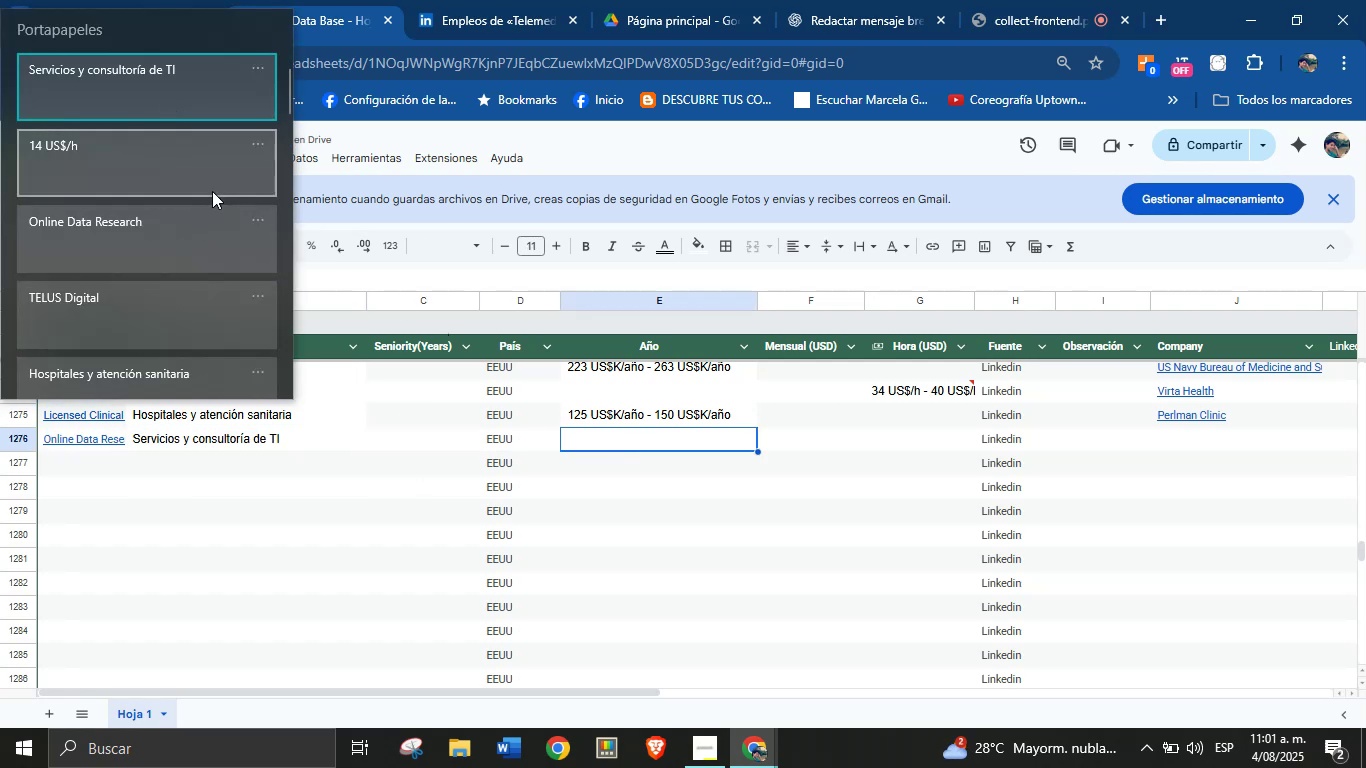 
key(Meta+MetaLeft)
 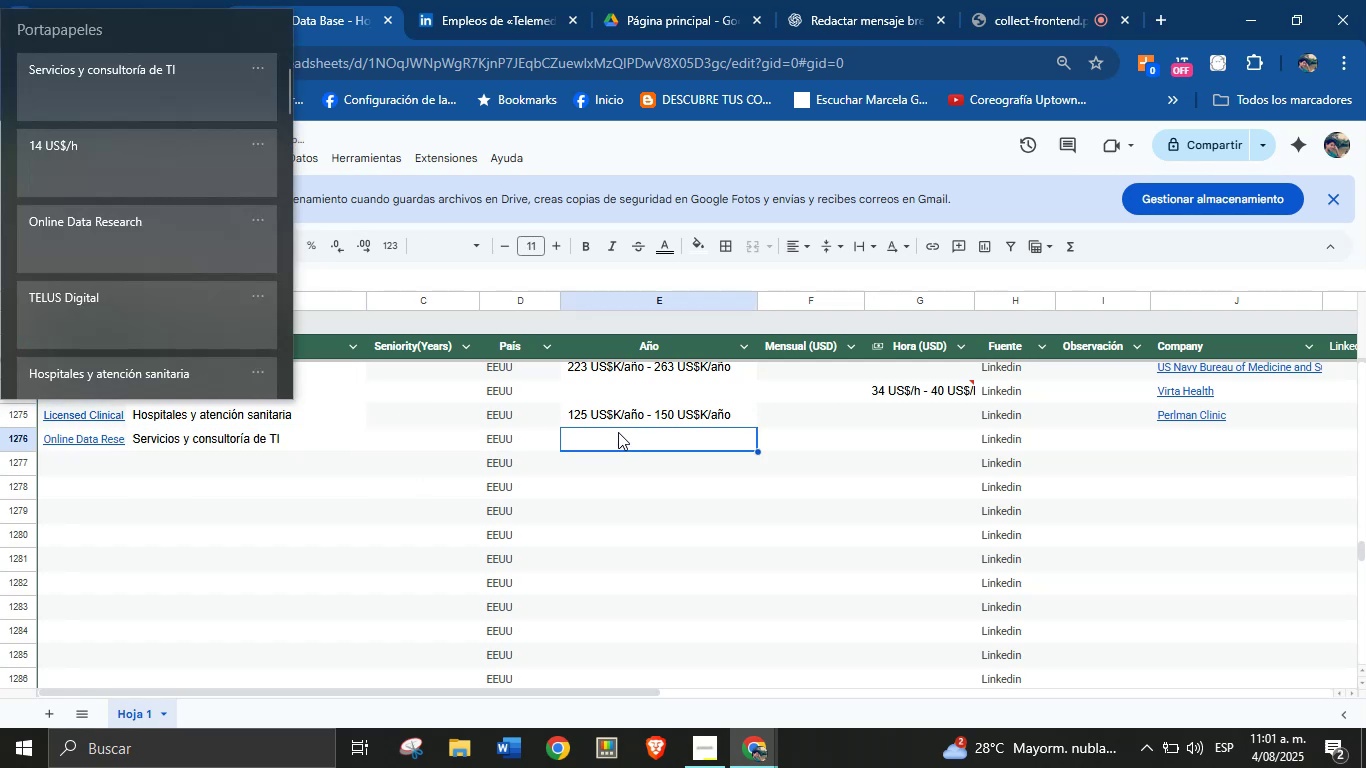 
key(Meta+MetaLeft)
 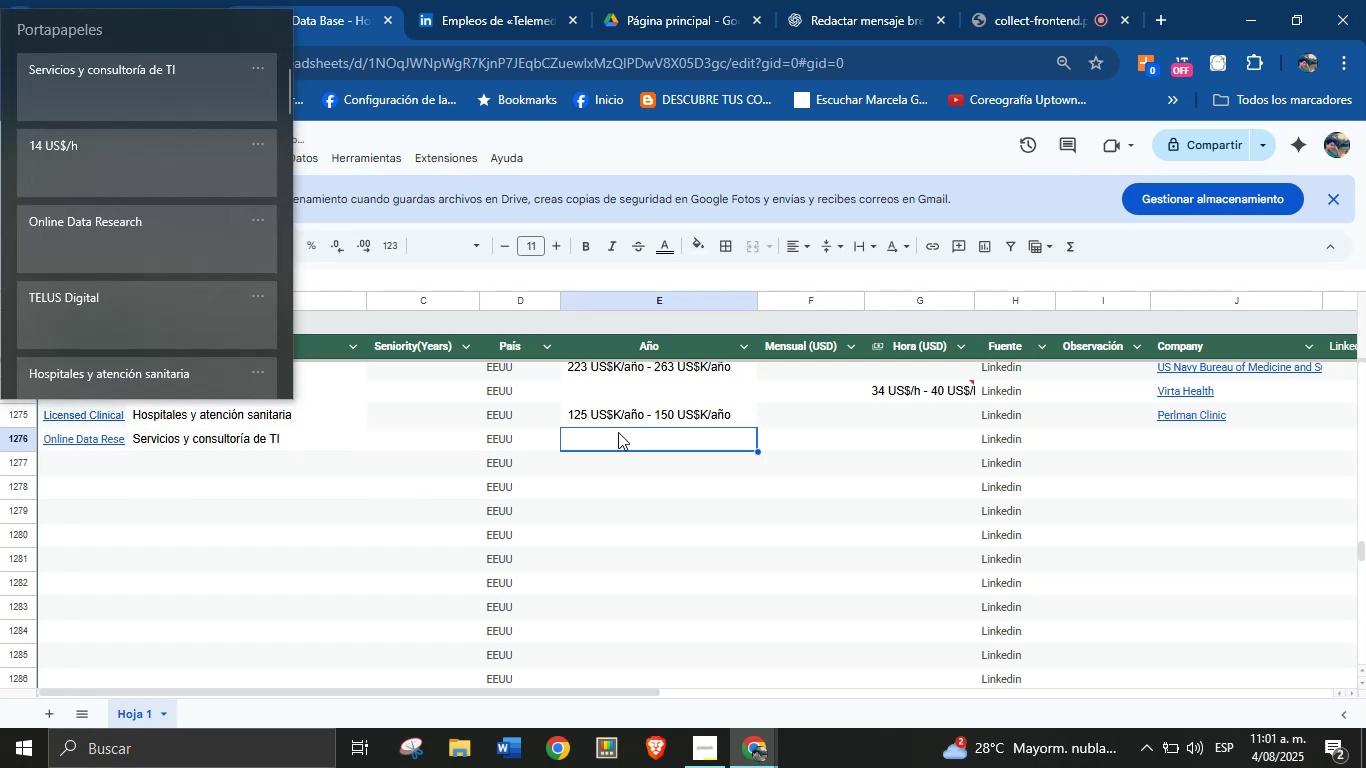 
double_click([917, 442])
 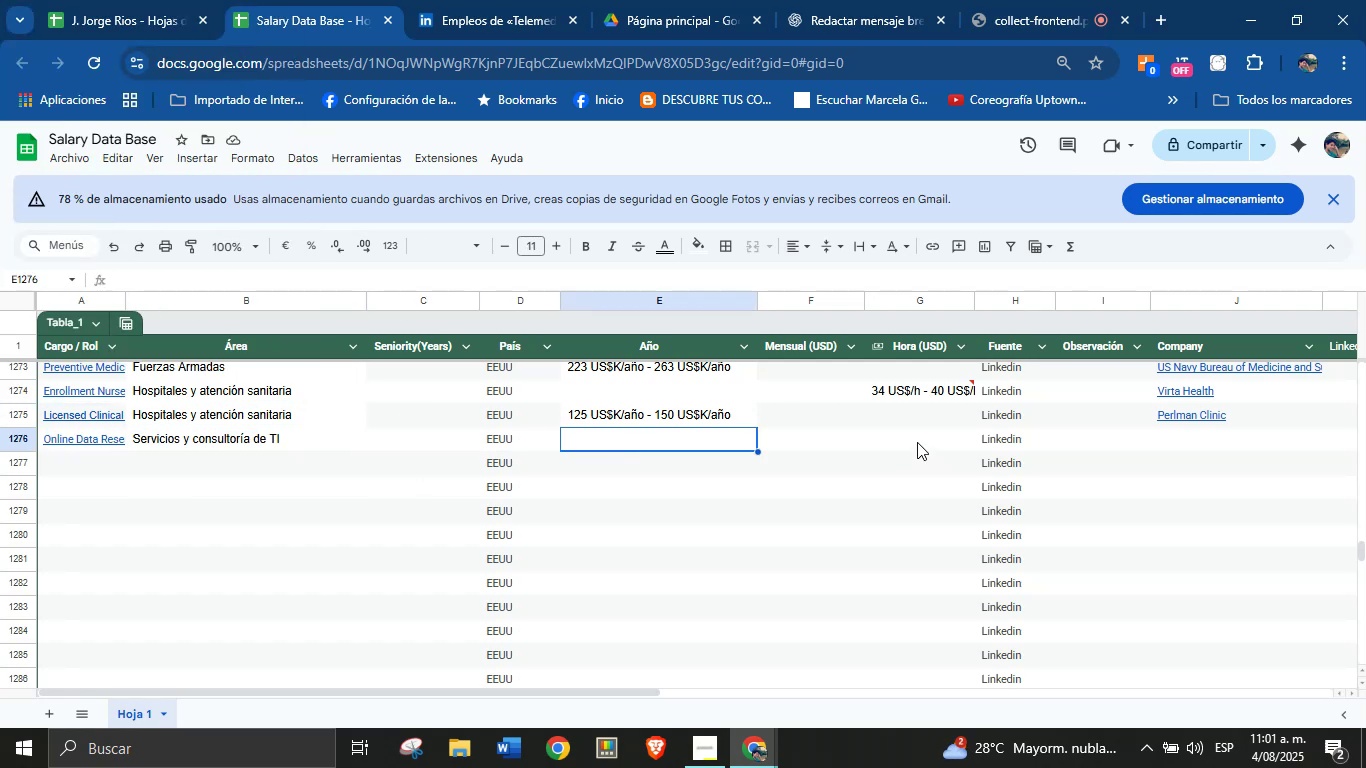 
key(Meta+MetaLeft)
 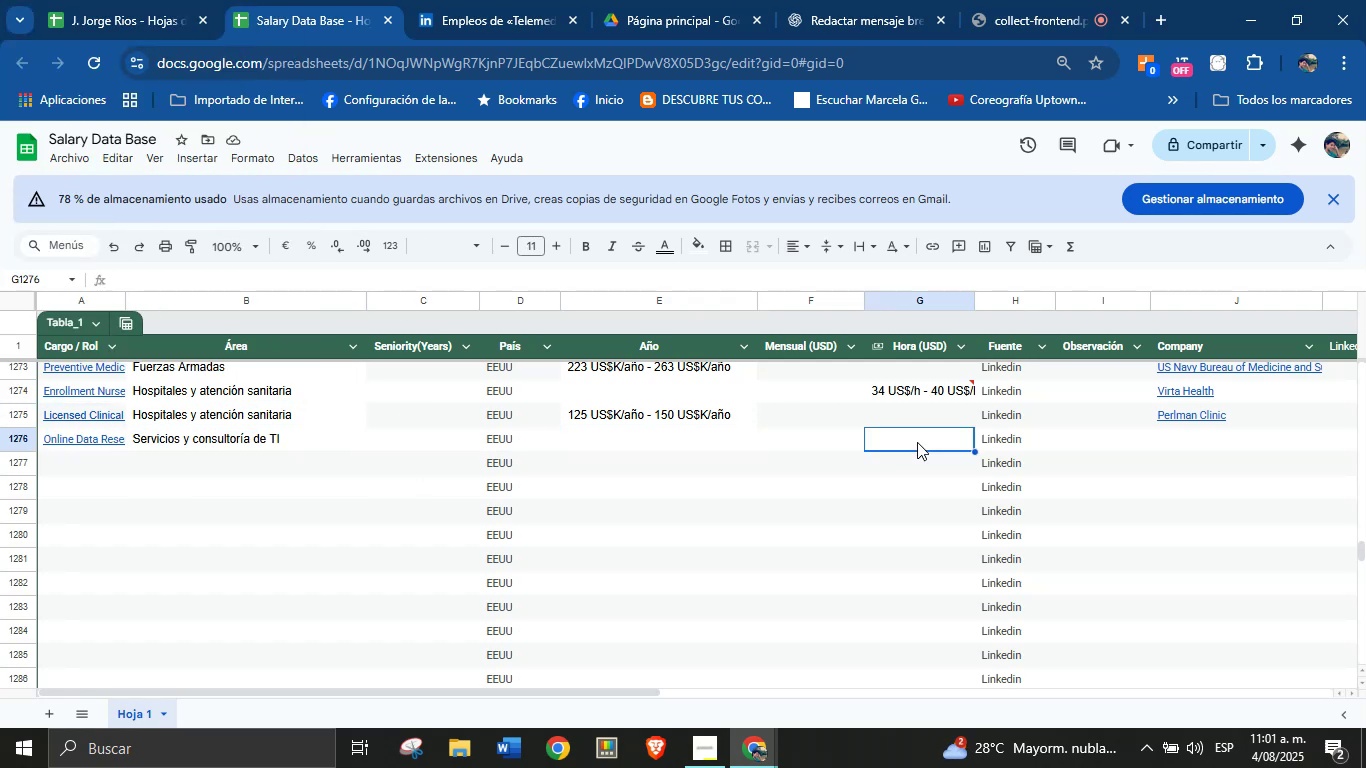 
key(Meta+MetaLeft)
 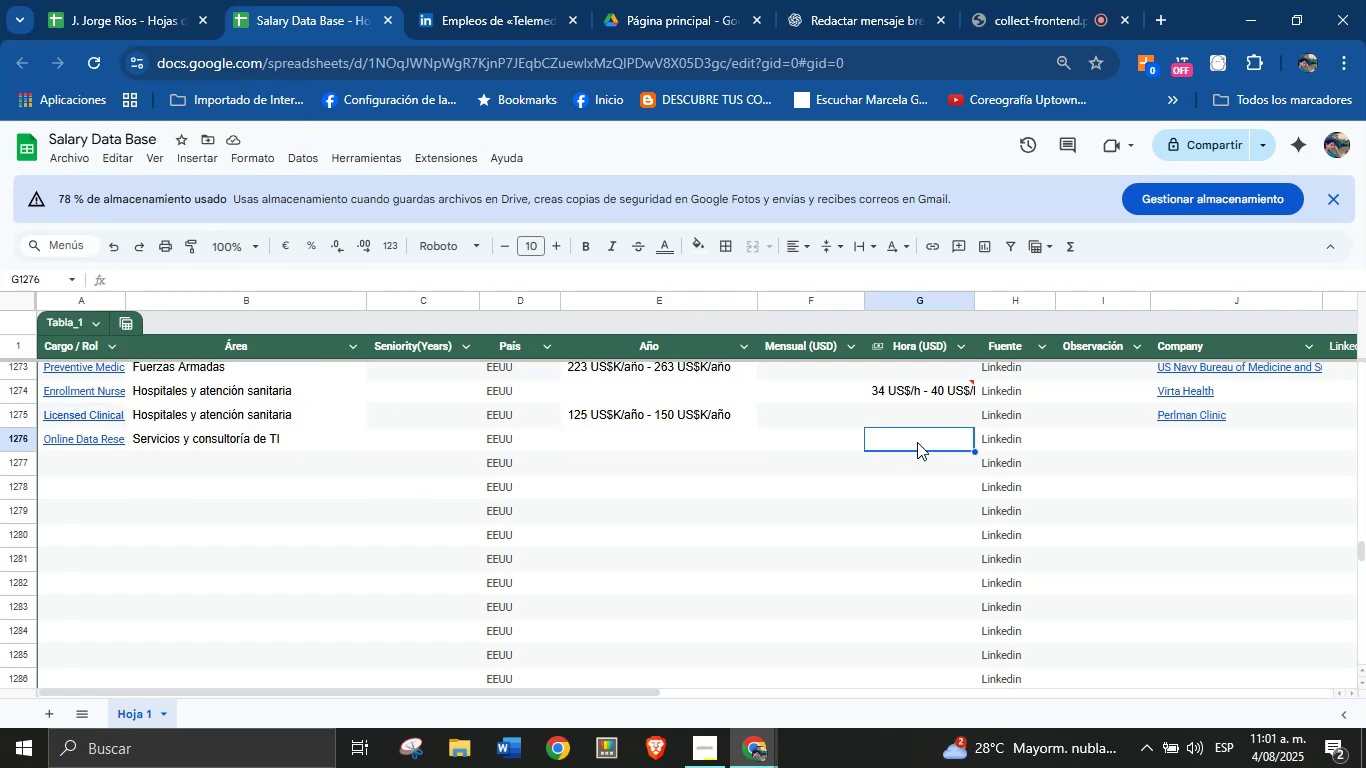 
key(Meta+V)
 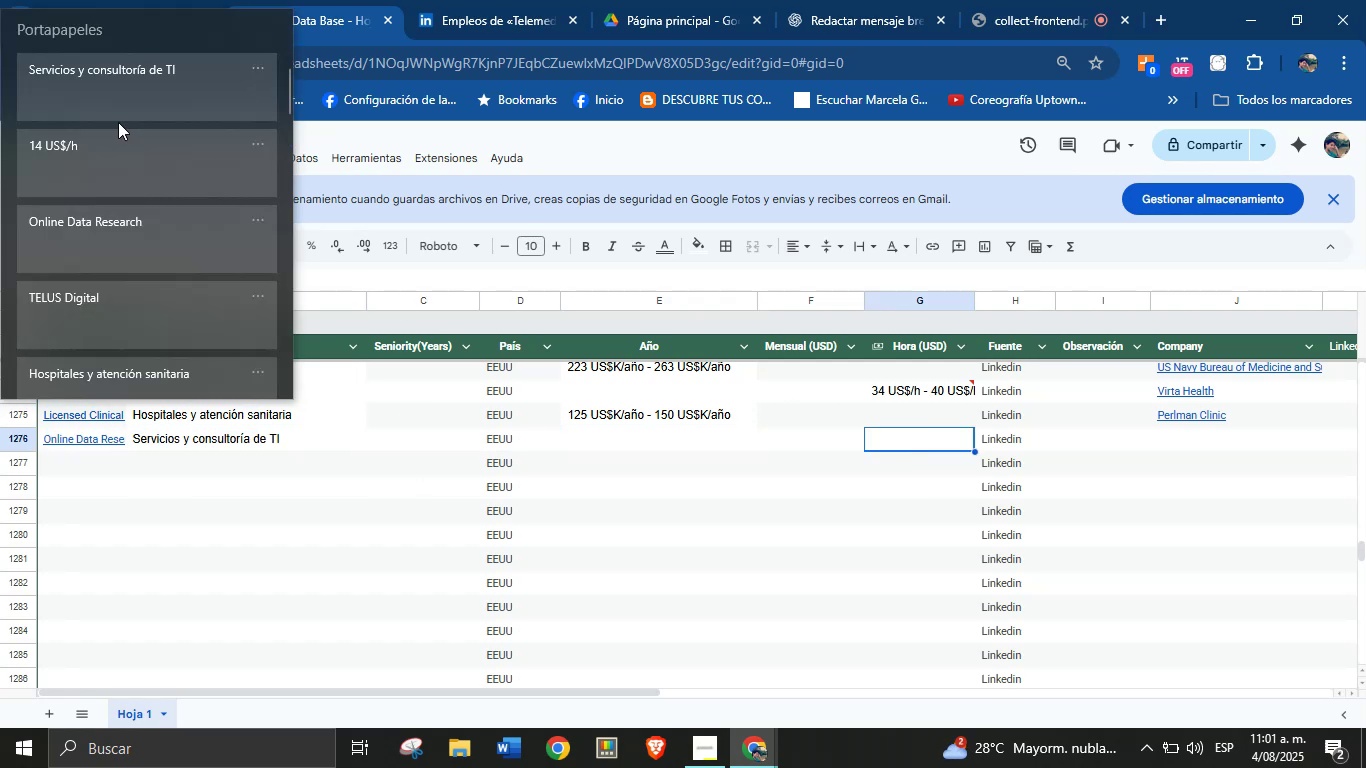 
left_click([108, 163])
 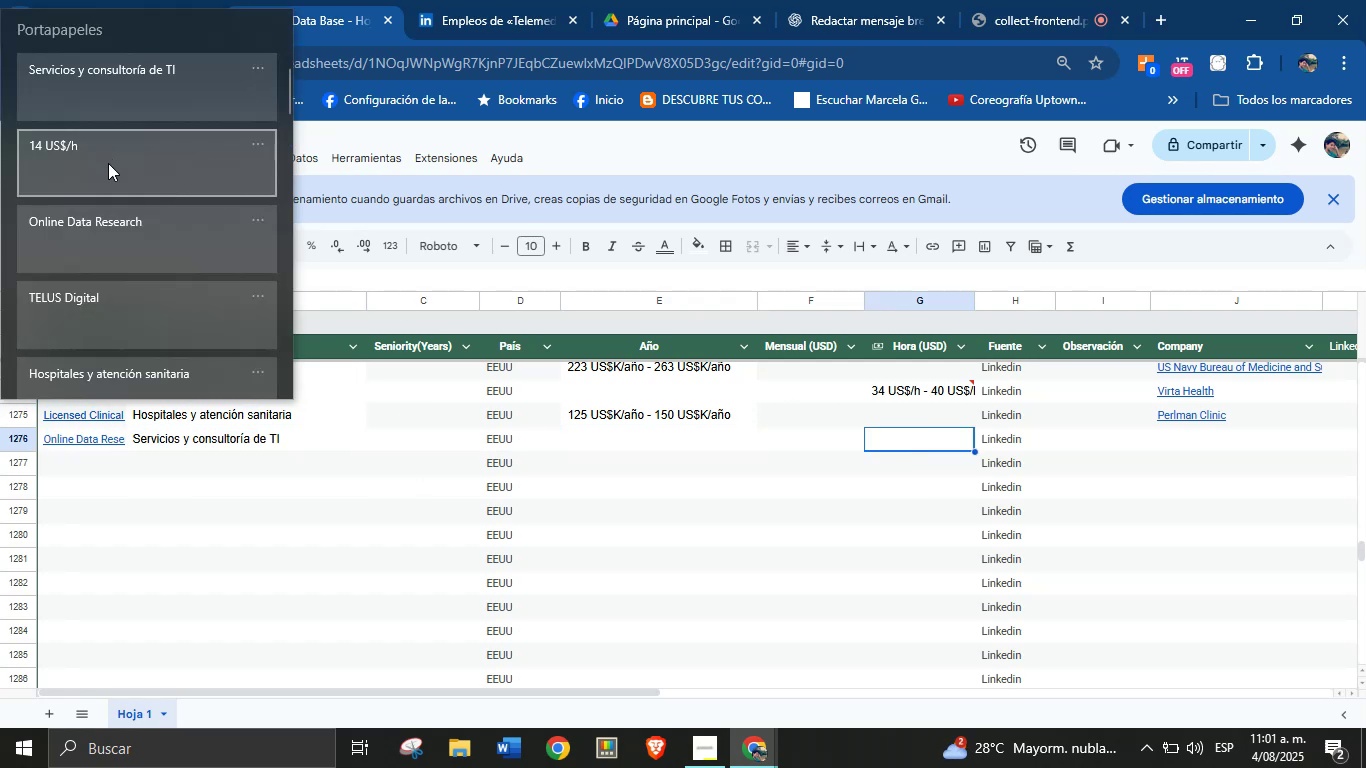 
key(Control+ControlLeft)
 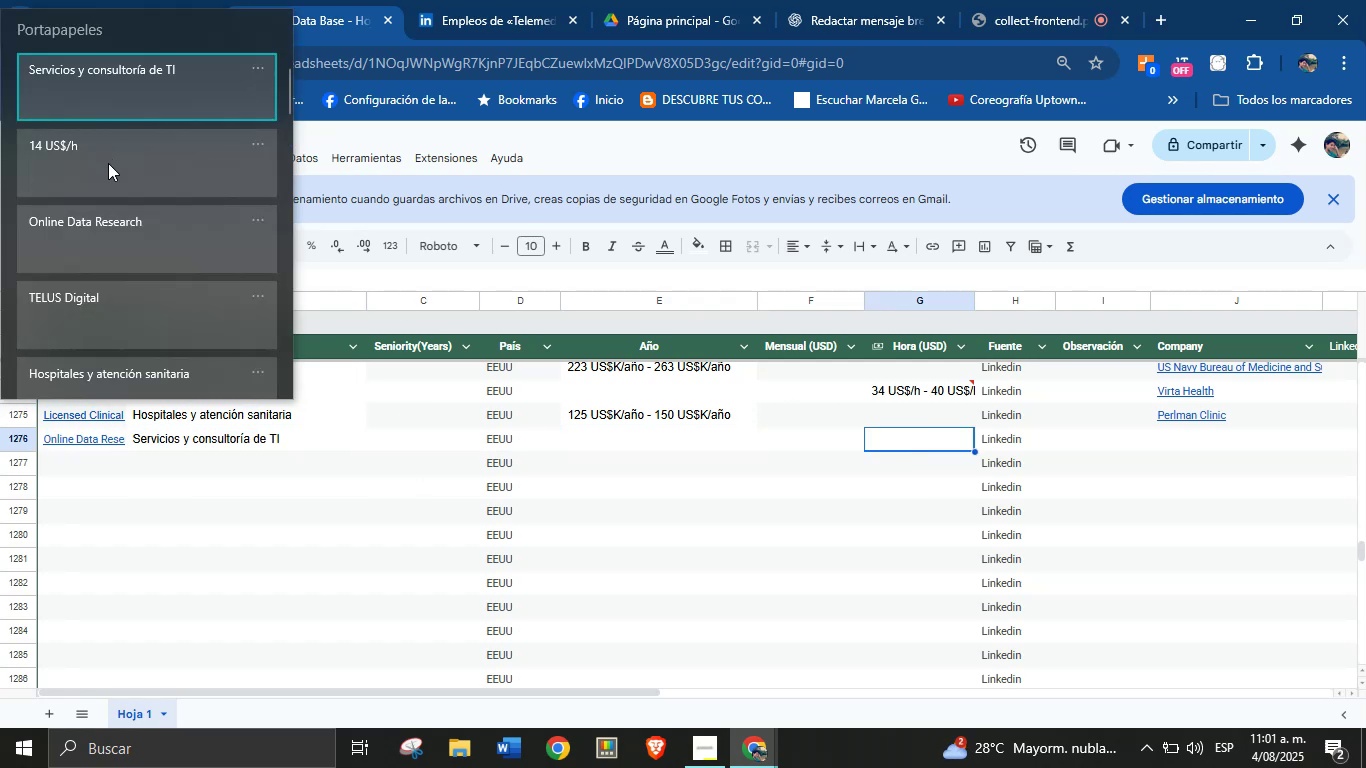 
key(Control+V)
 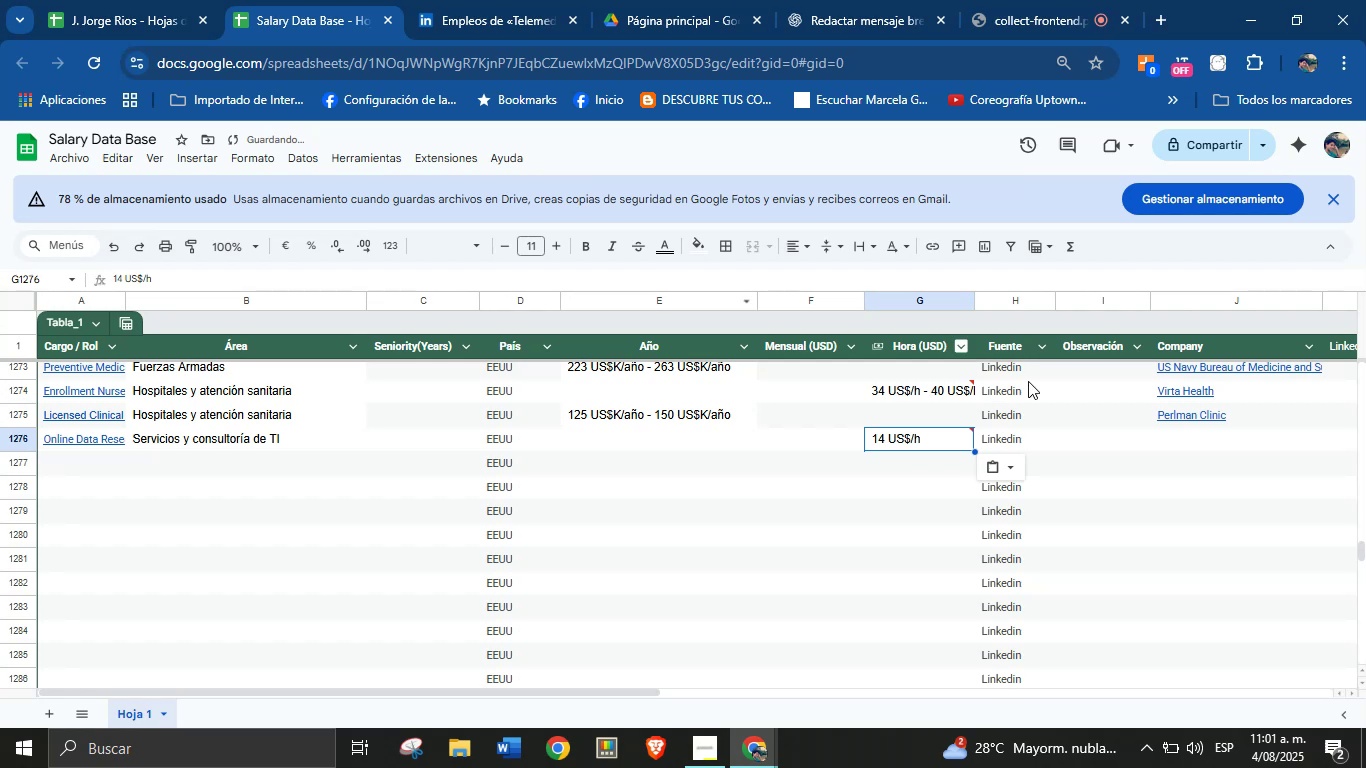 
left_click([1172, 444])
 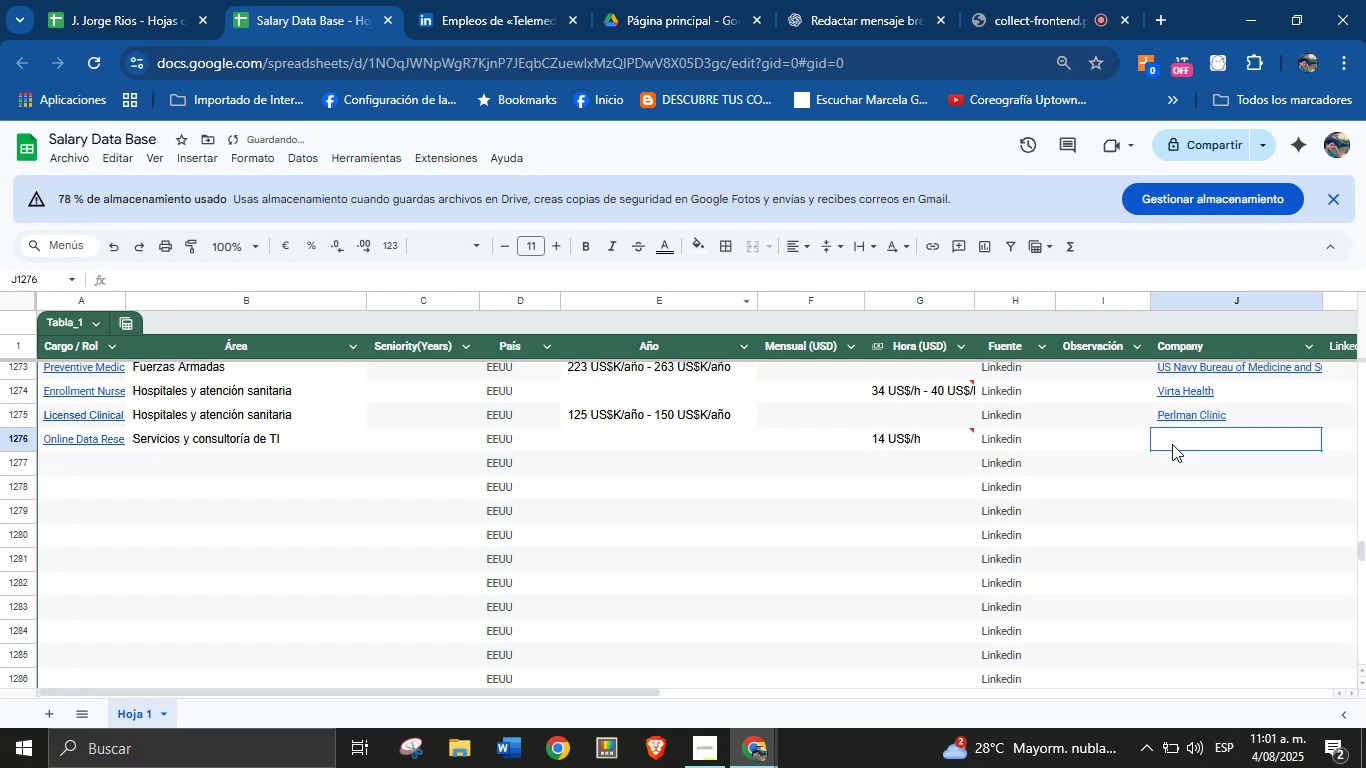 
key(Meta+MetaLeft)
 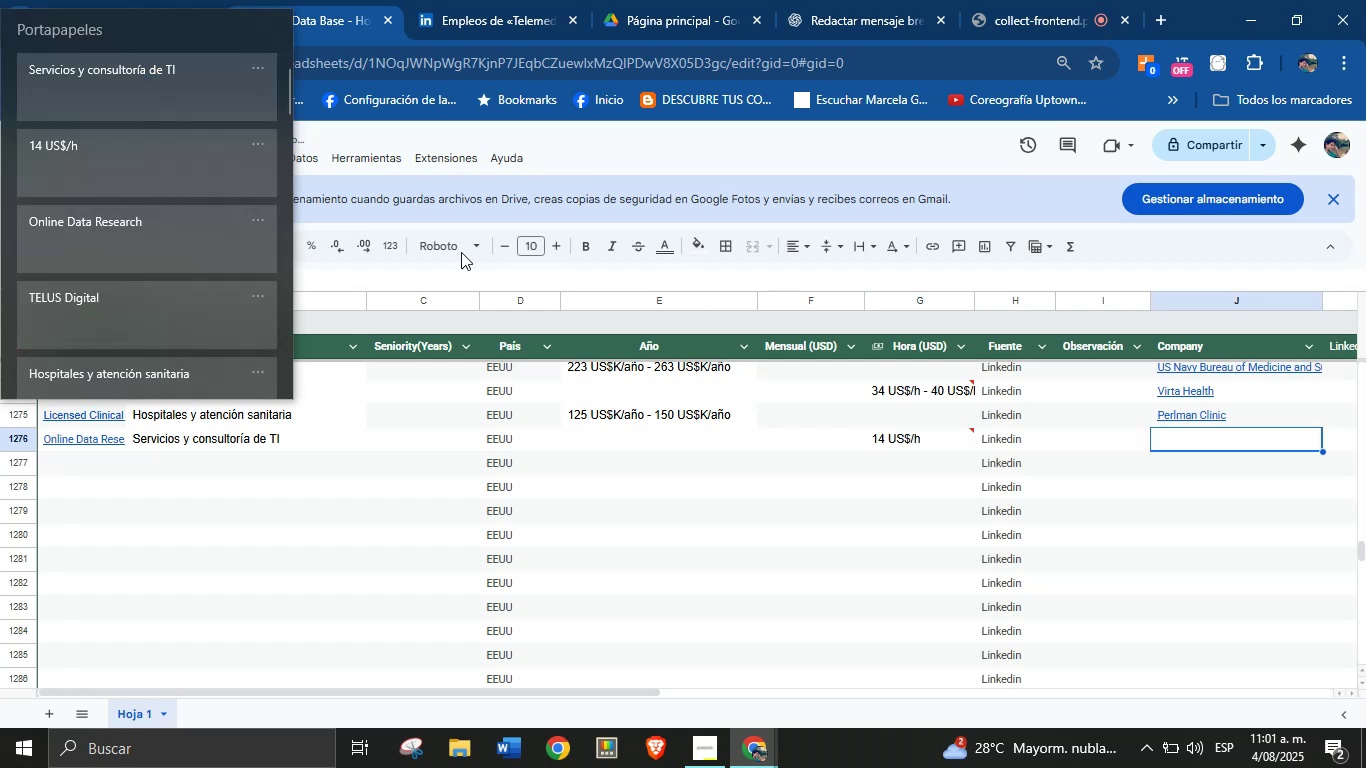 
key(Meta+MetaLeft)
 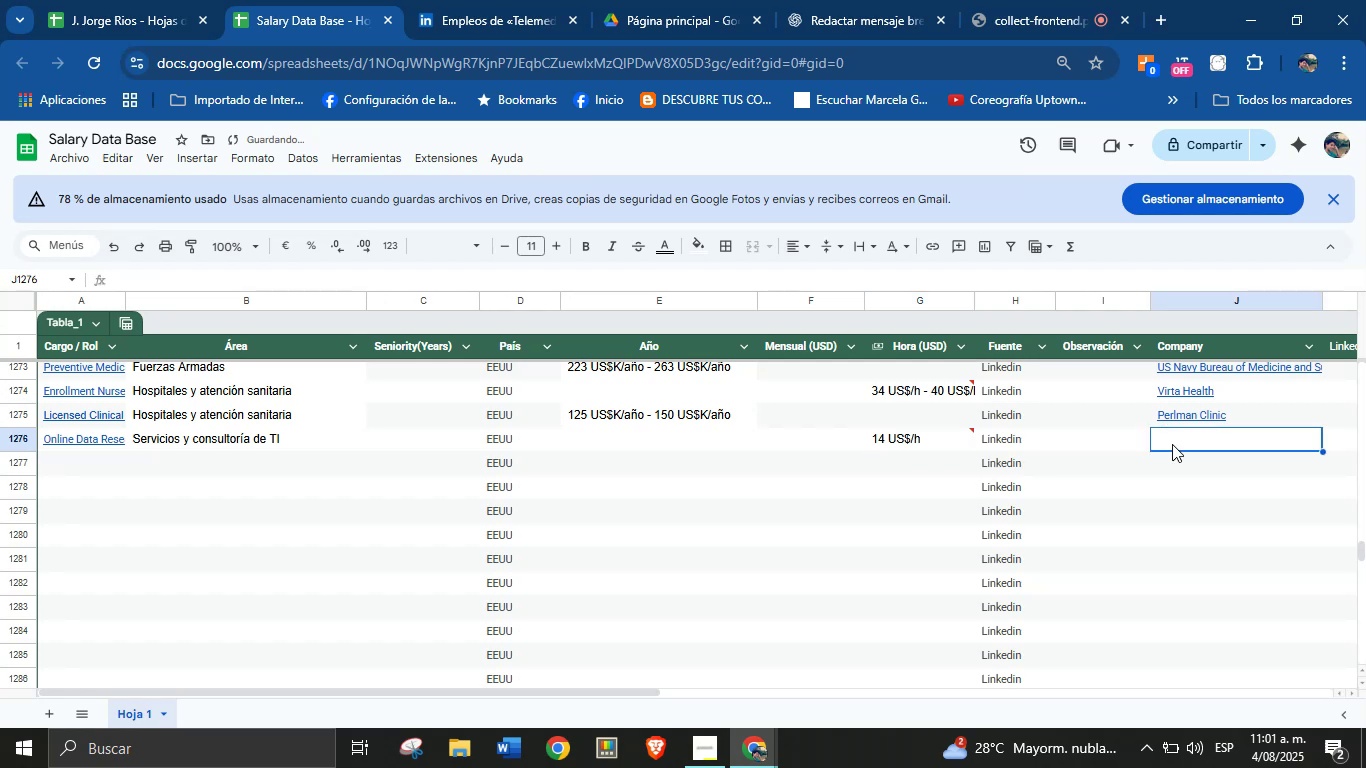 
key(Meta+V)
 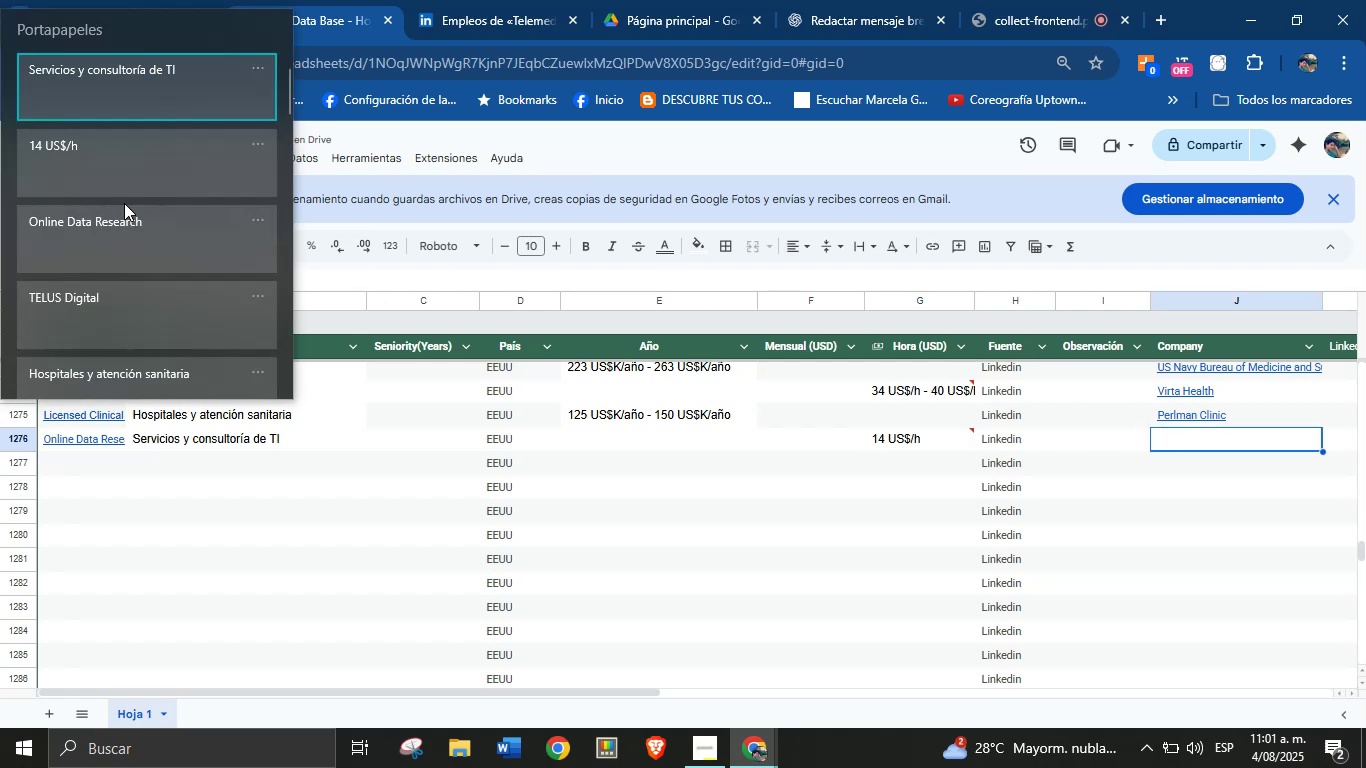 
wait(5.64)
 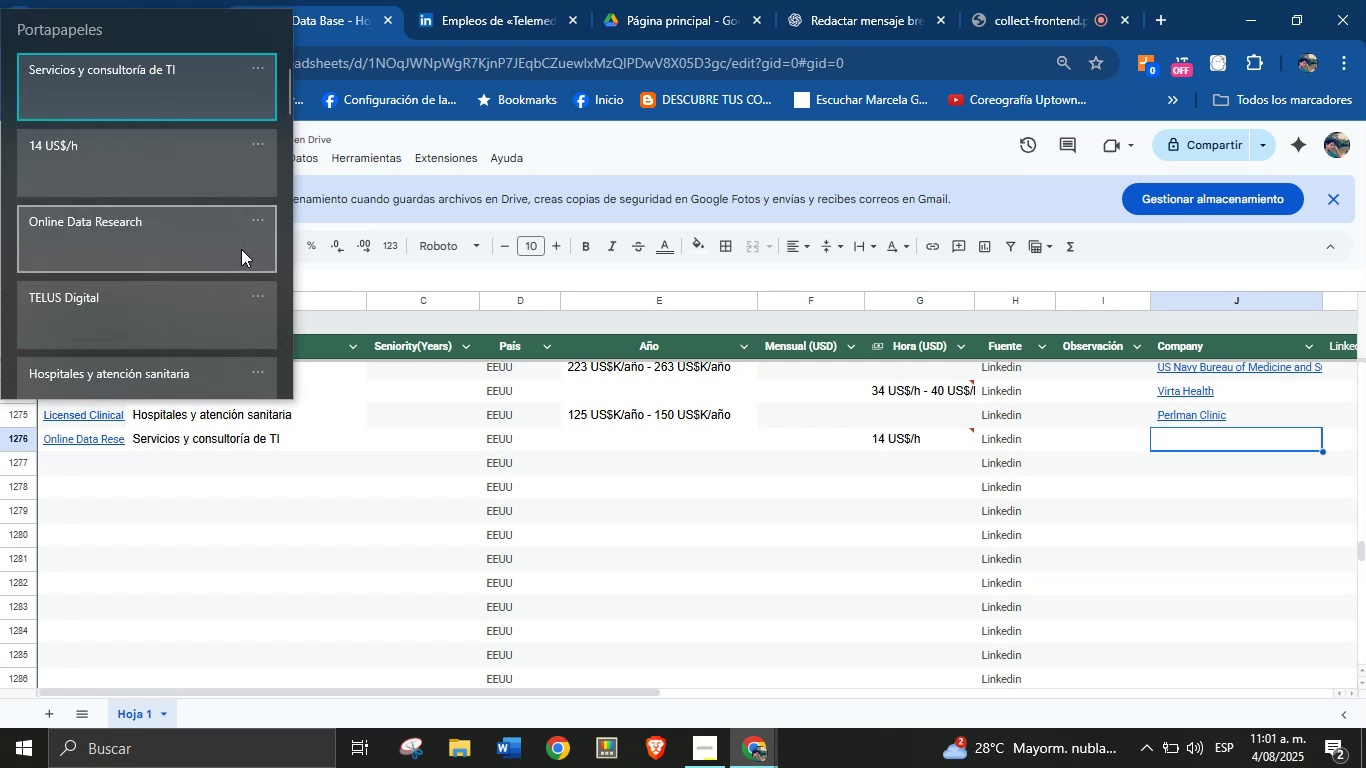 
left_click([104, 302])
 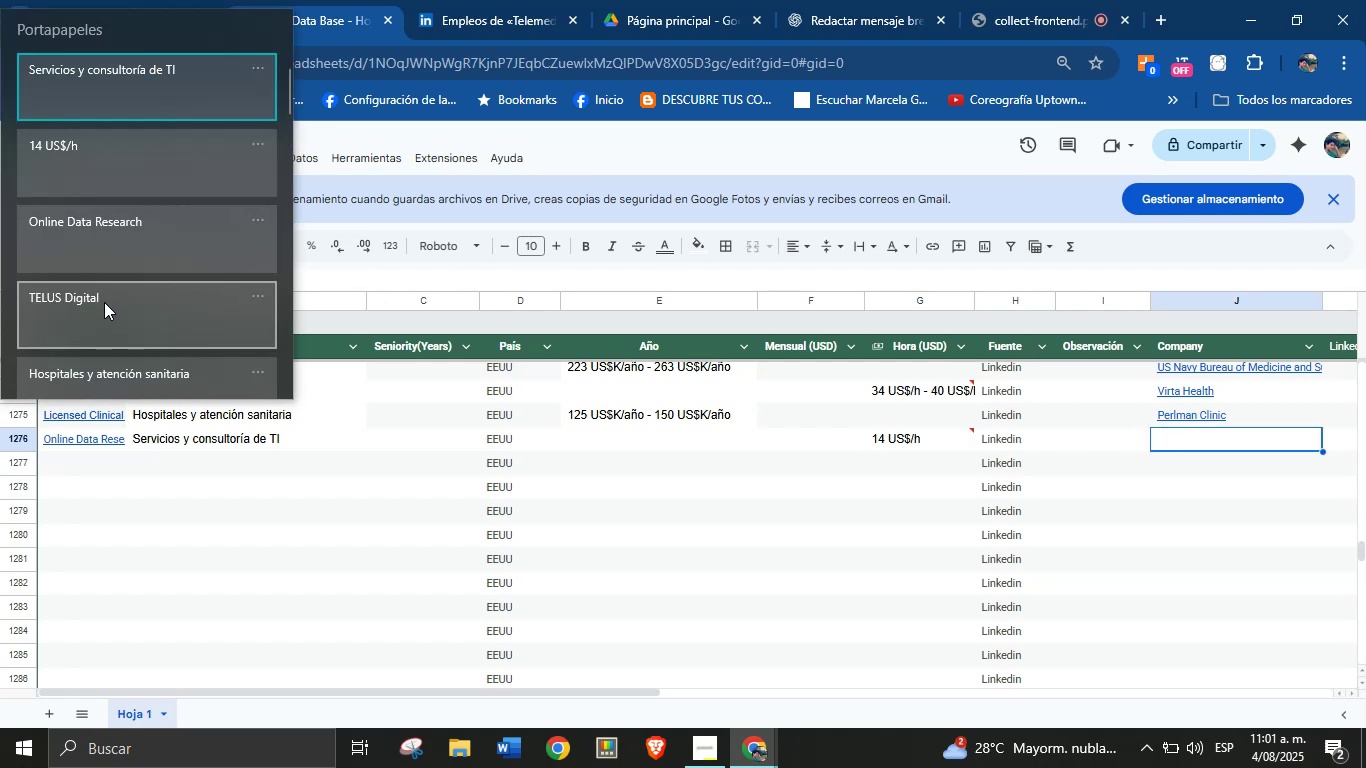 
key(Control+ControlLeft)
 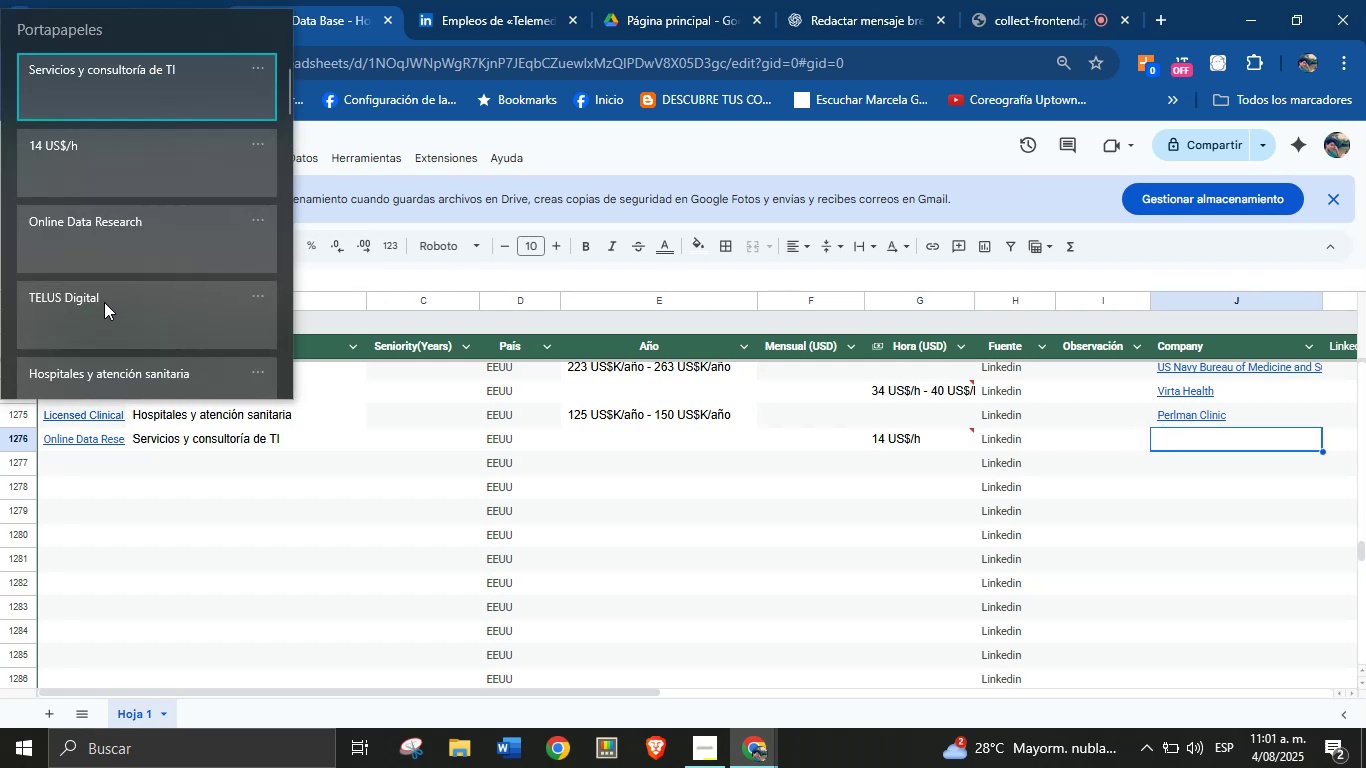 
key(Control+V)
 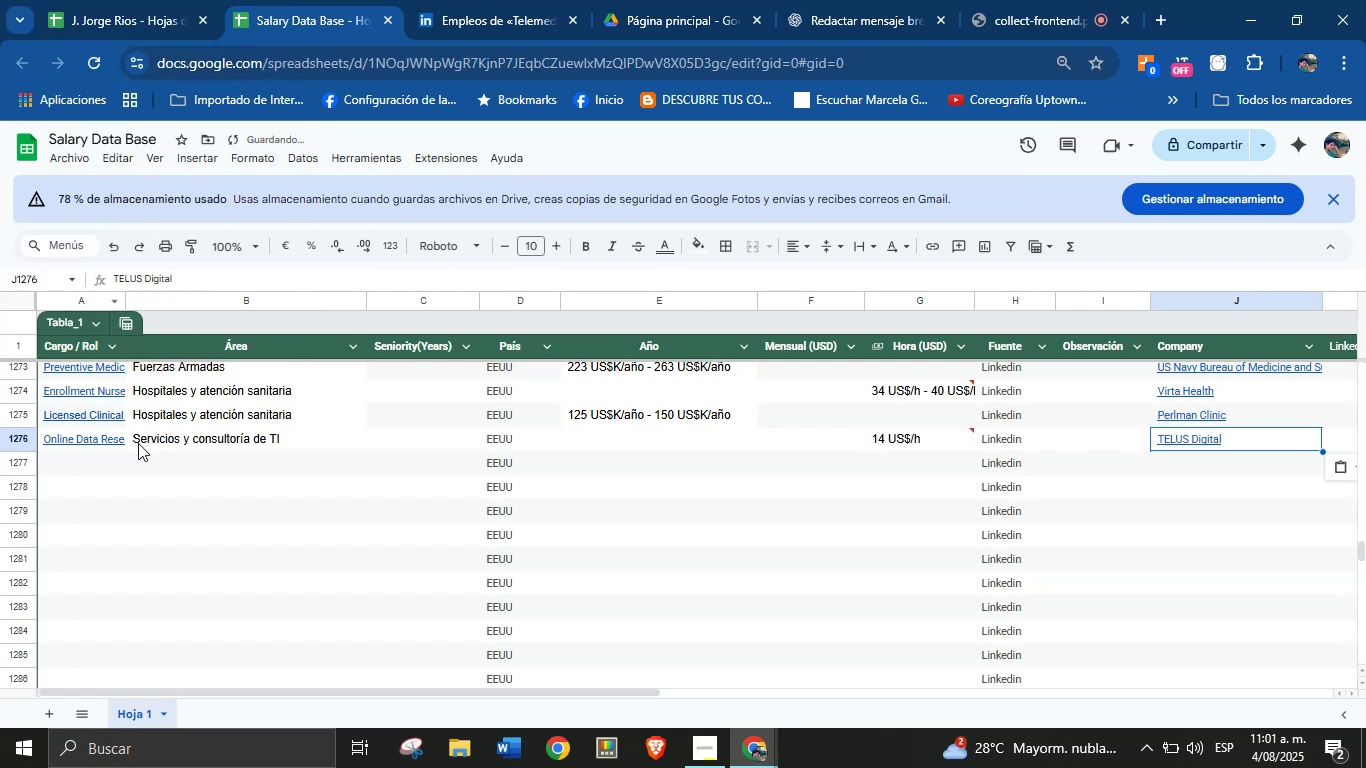 
left_click([445, 0])
 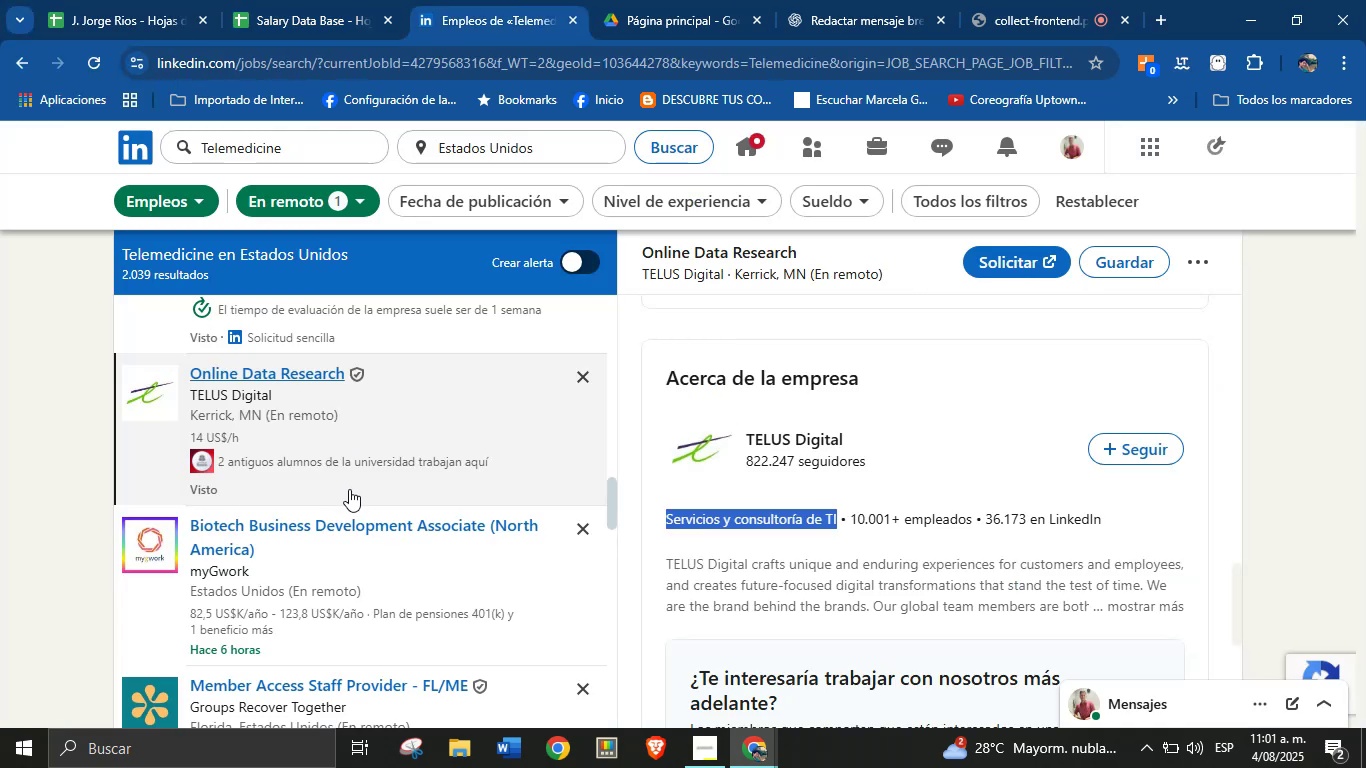 
scroll: coordinate [337, 488], scroll_direction: down, amount: 3.0
 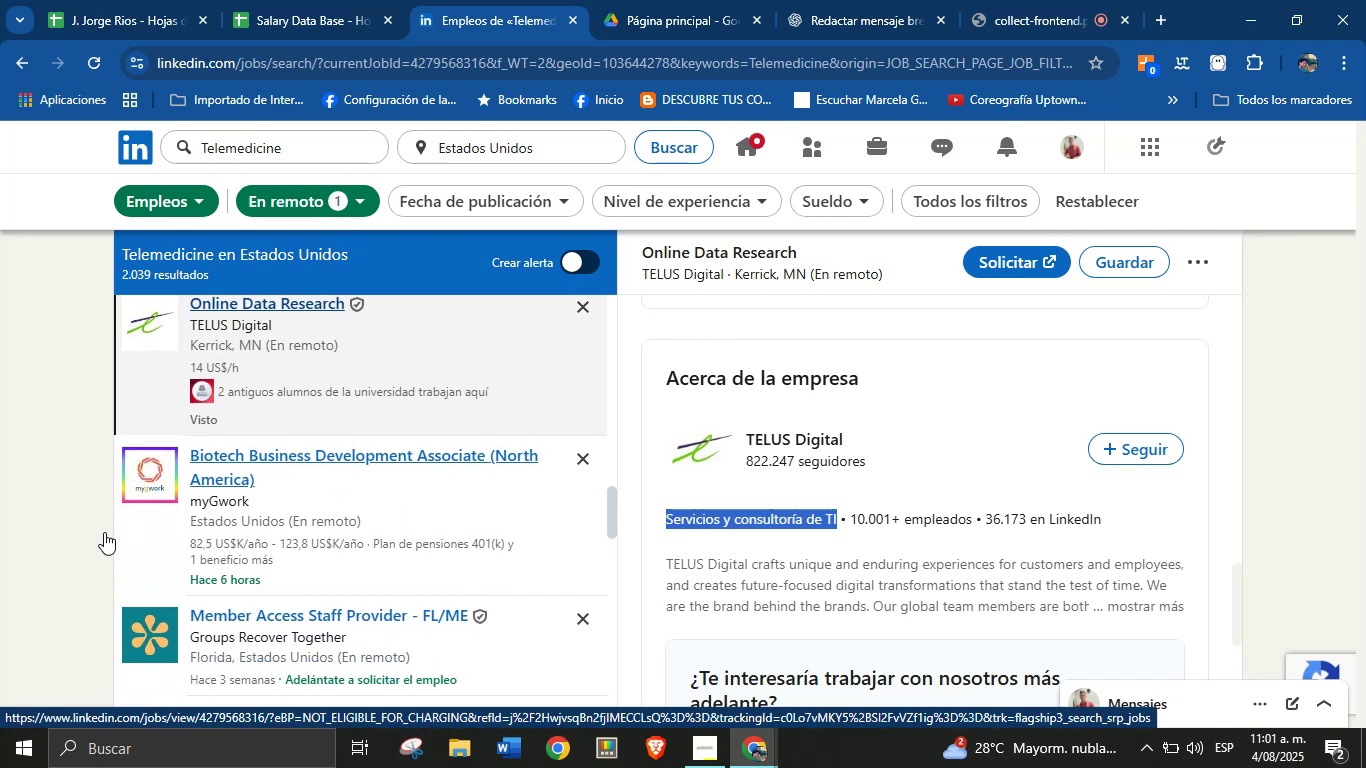 
left_click([259, 512])
 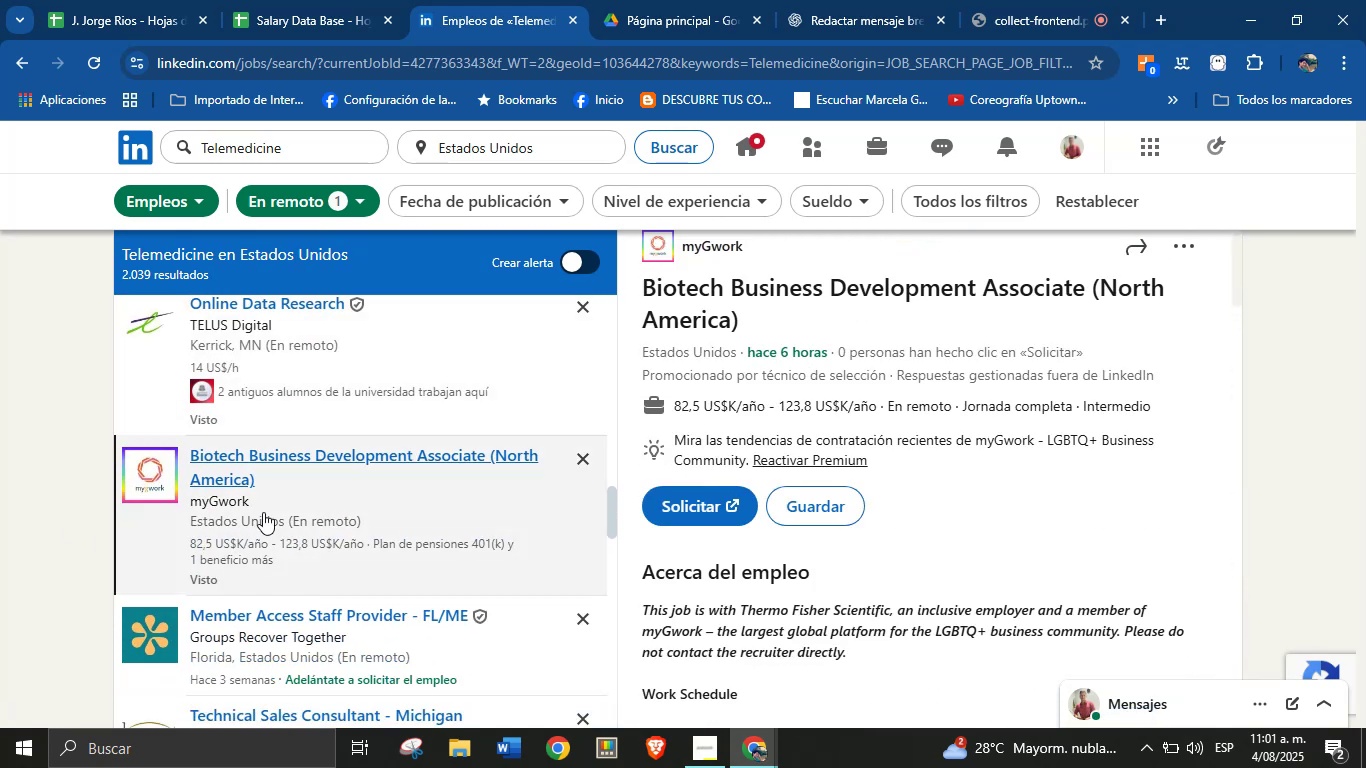 
wait(8.6)
 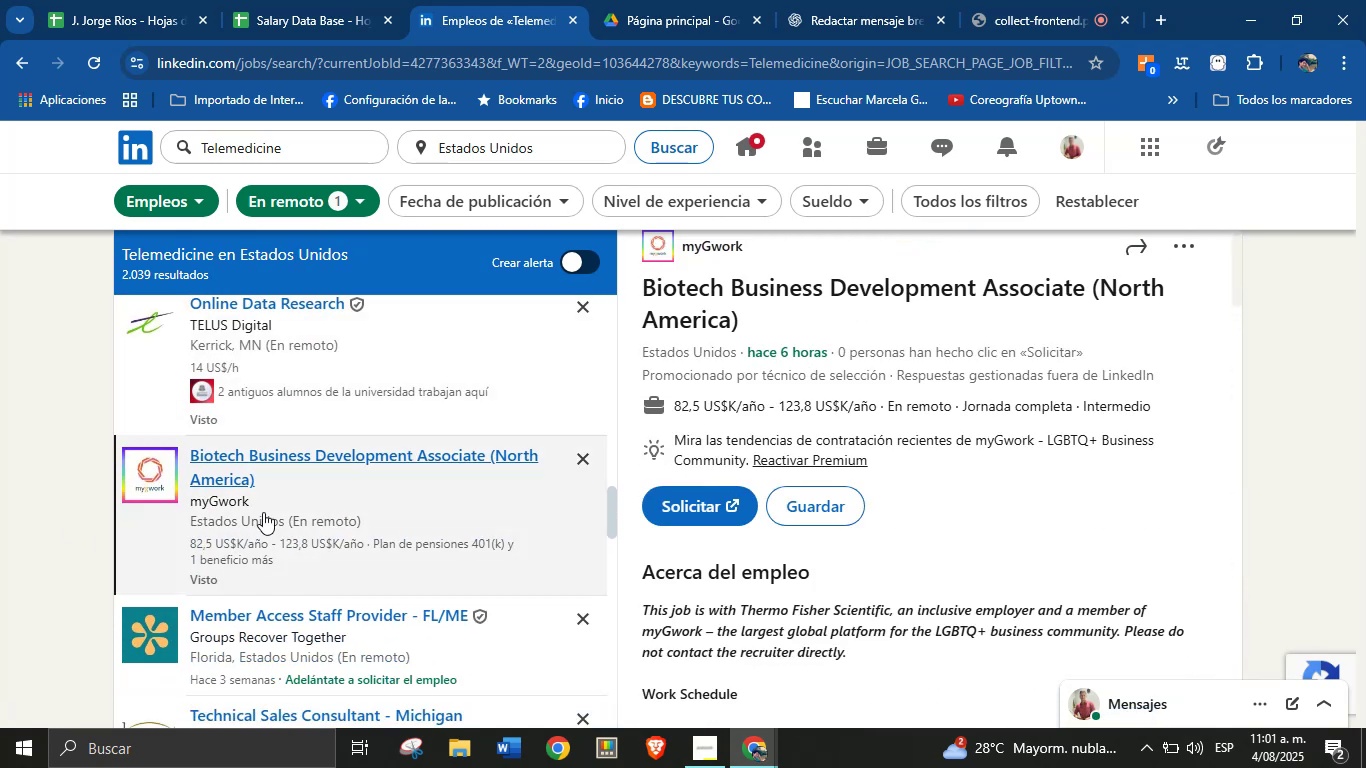 
left_click_drag(start_coordinate=[756, 250], to_coordinate=[685, 250])
 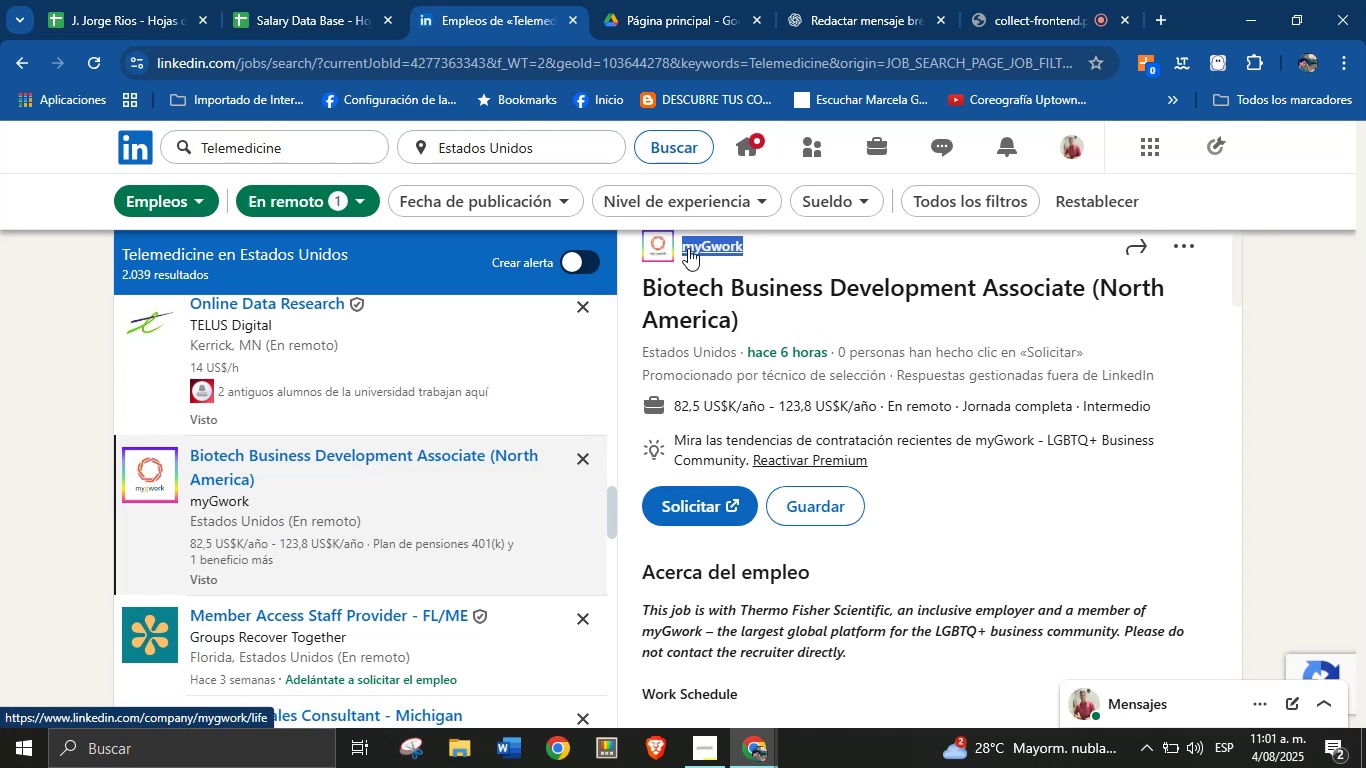 
key(Alt+Control+ControlLeft)
 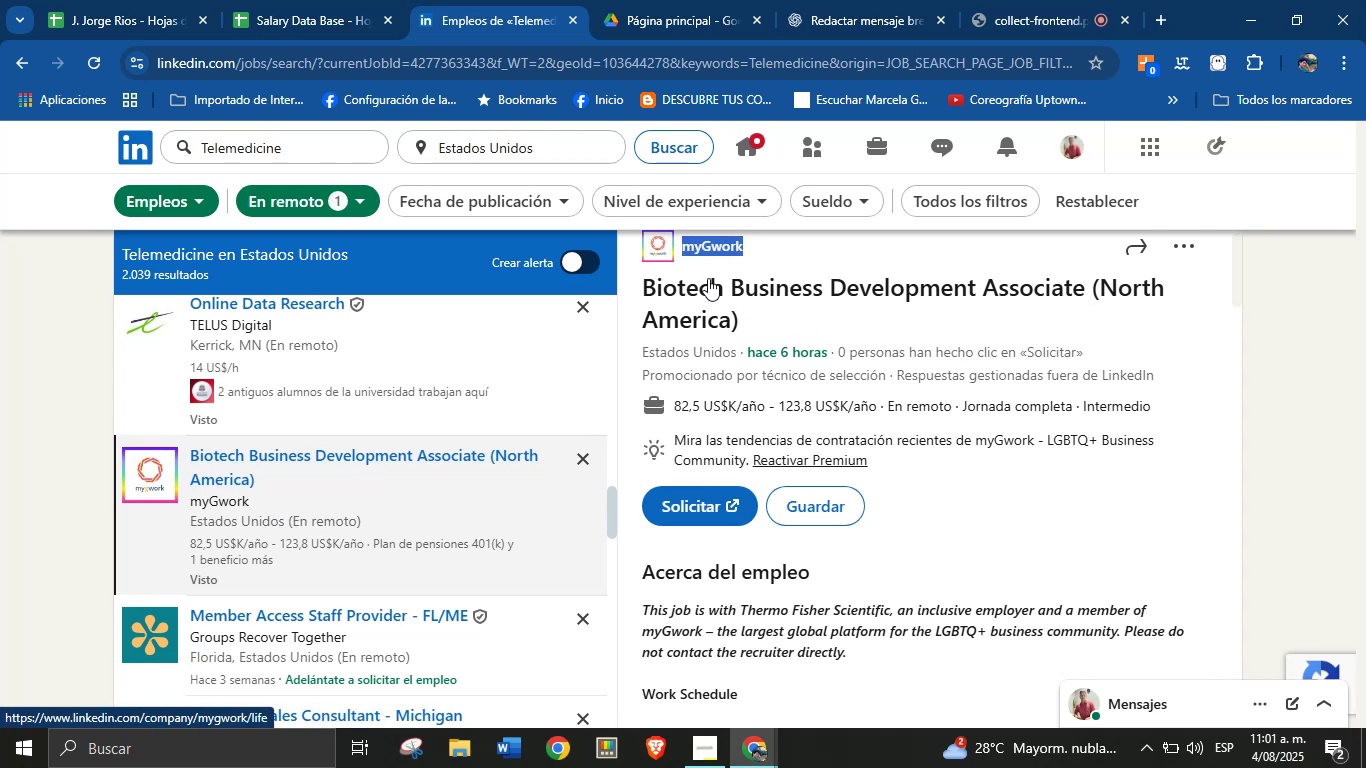 
key(Alt+AltLeft)
 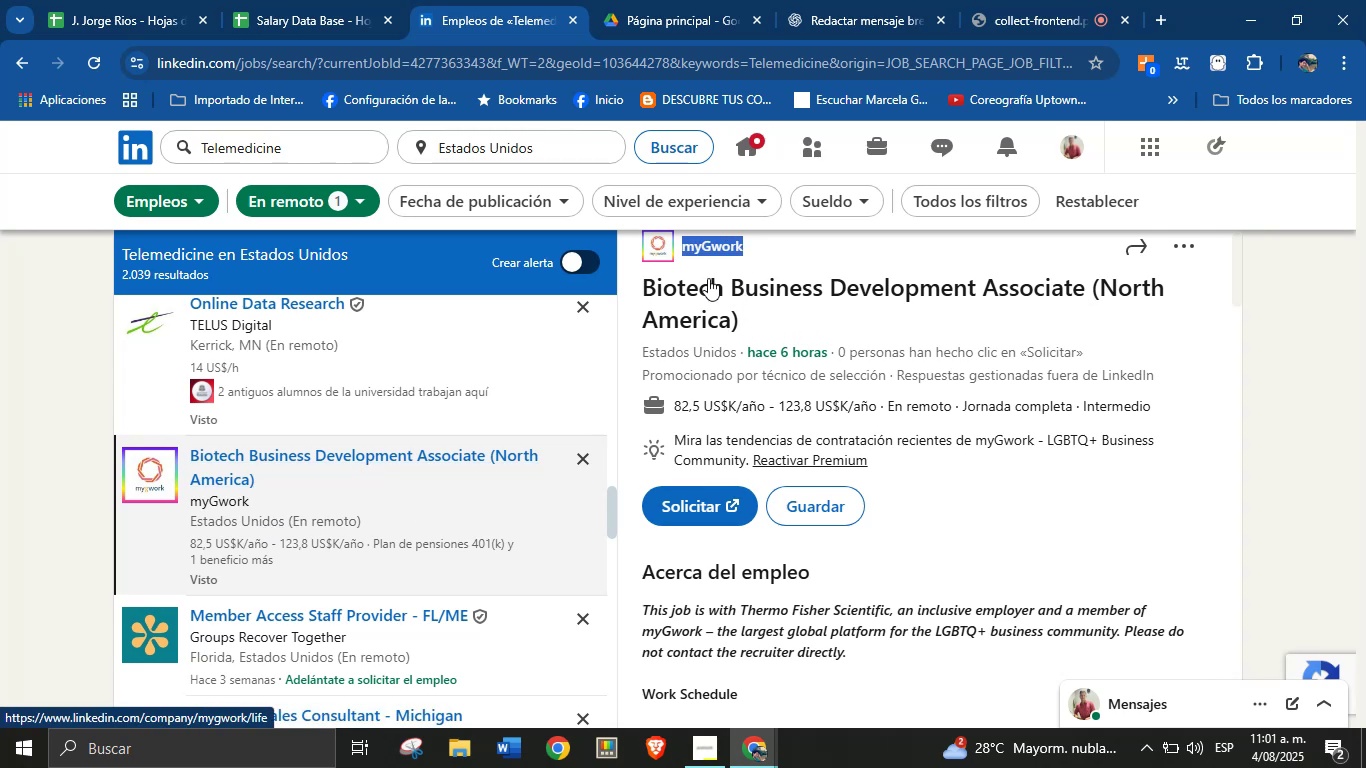 
key(Alt+Control+C)
 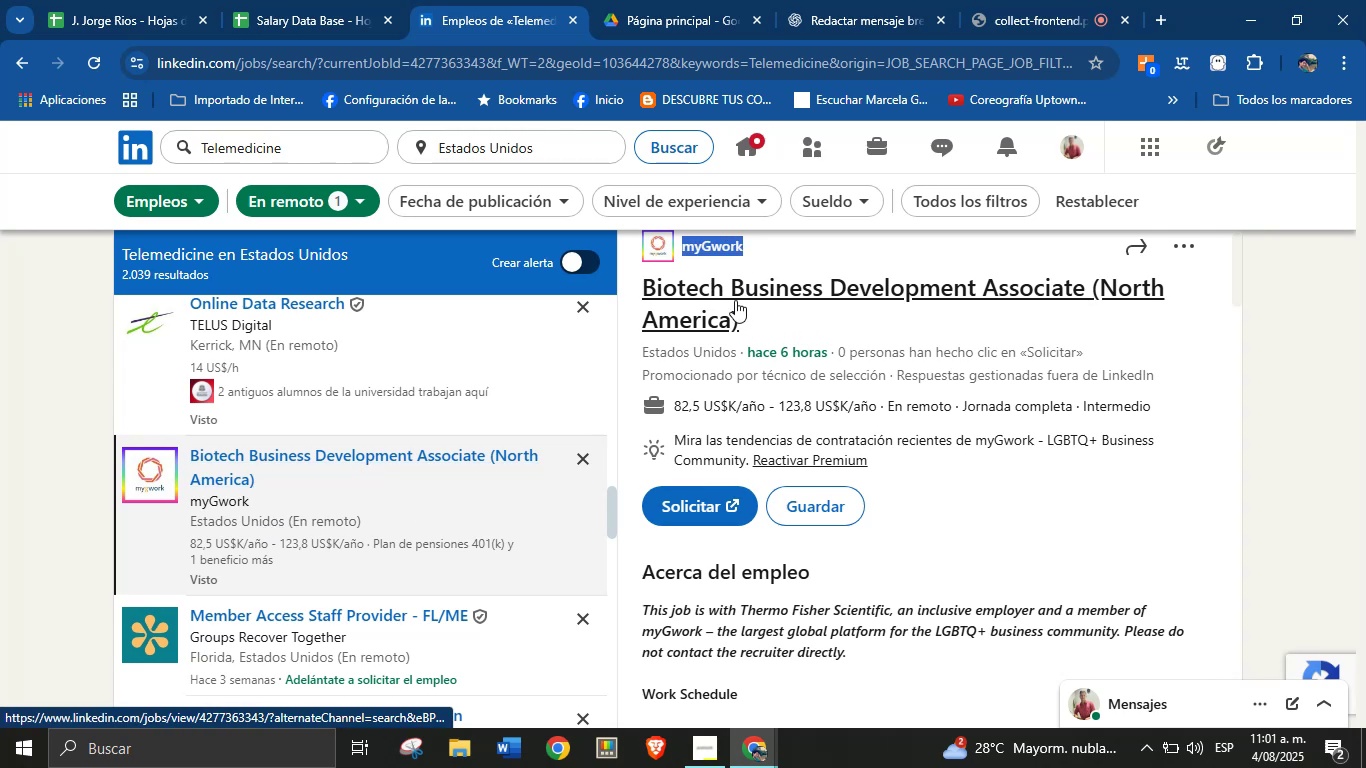 
left_click([765, 322])
 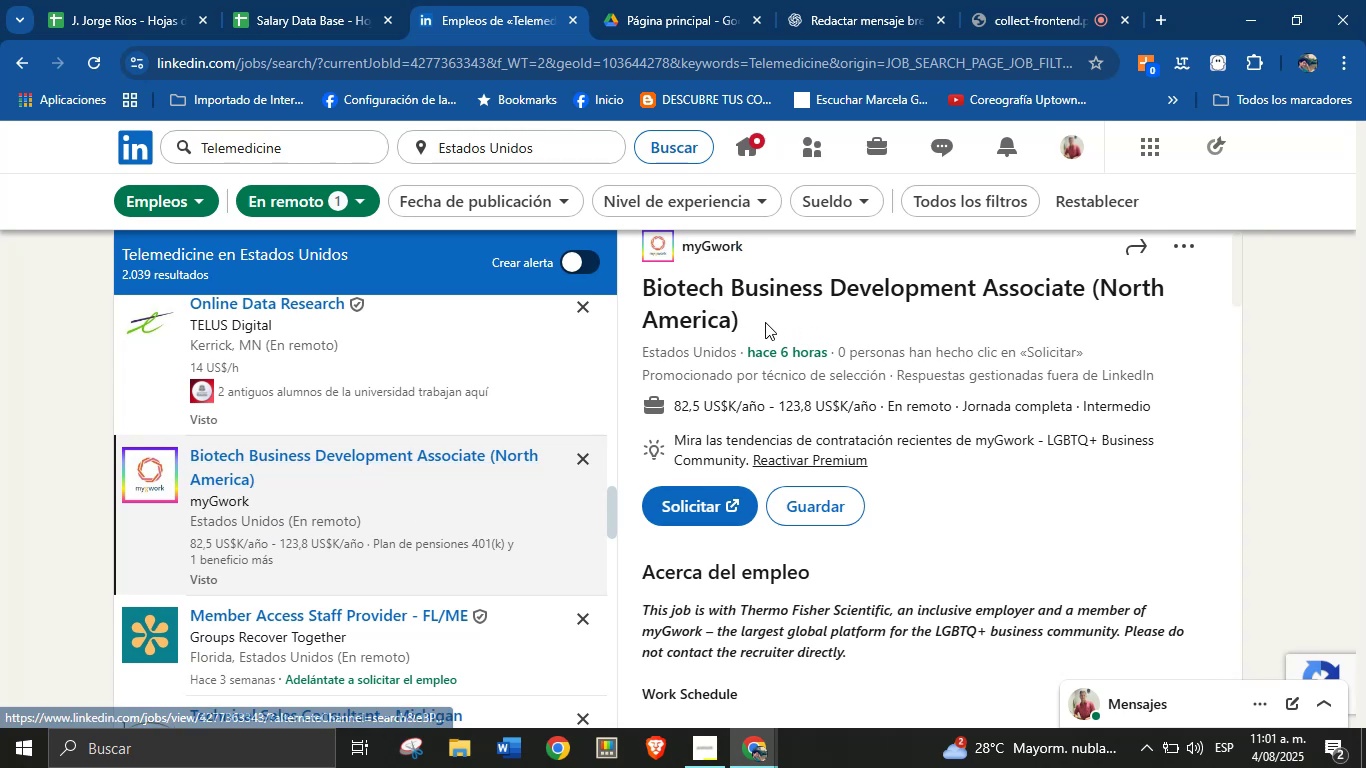 
left_click_drag(start_coordinate=[756, 322], to_coordinate=[646, 283])
 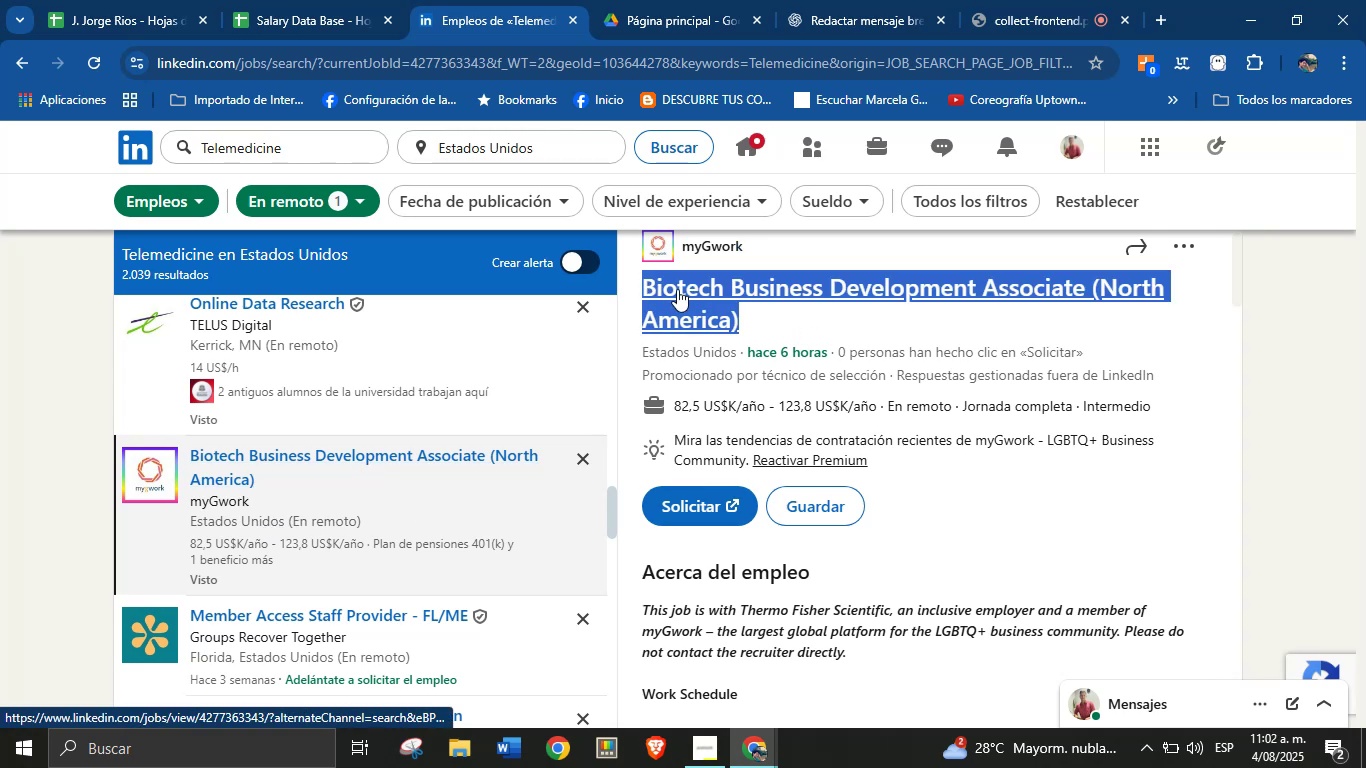 
key(Alt+AltLeft)
 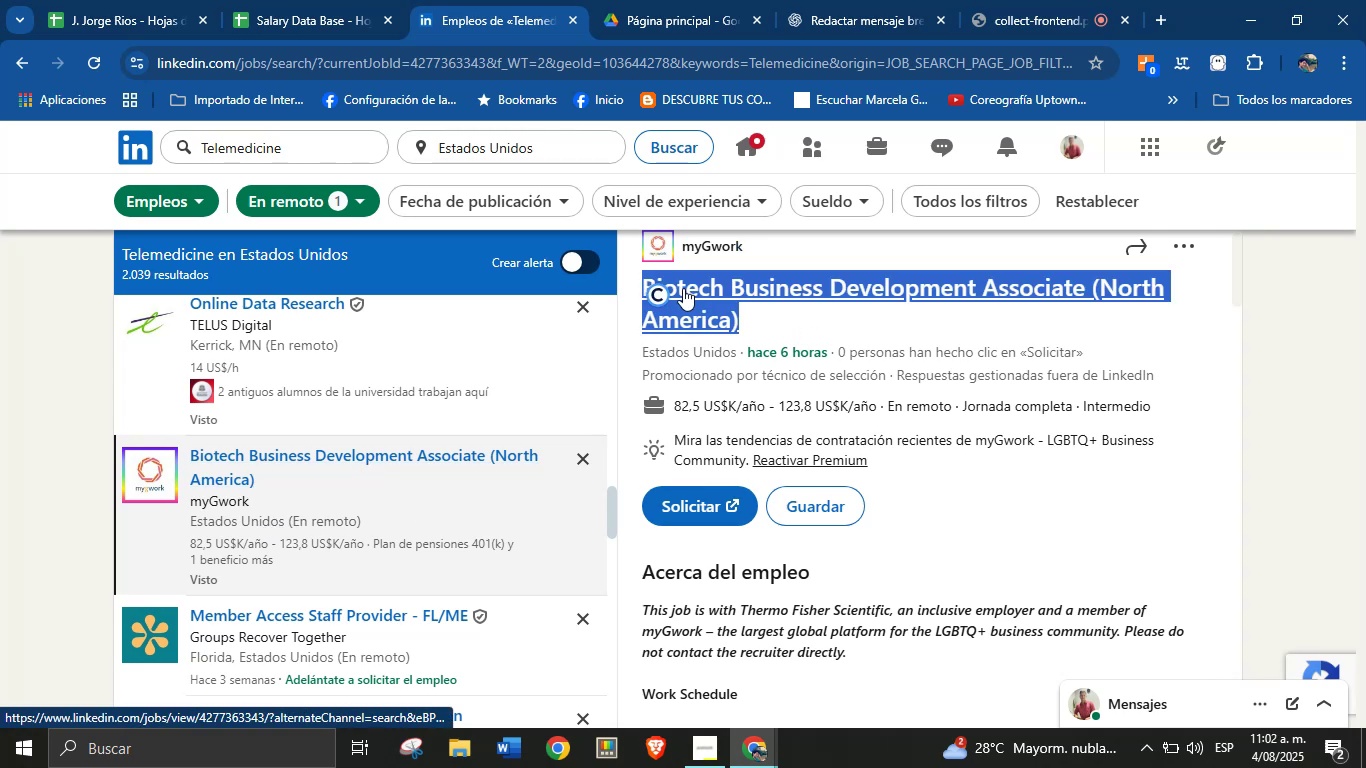 
key(Alt+Control+ControlLeft)
 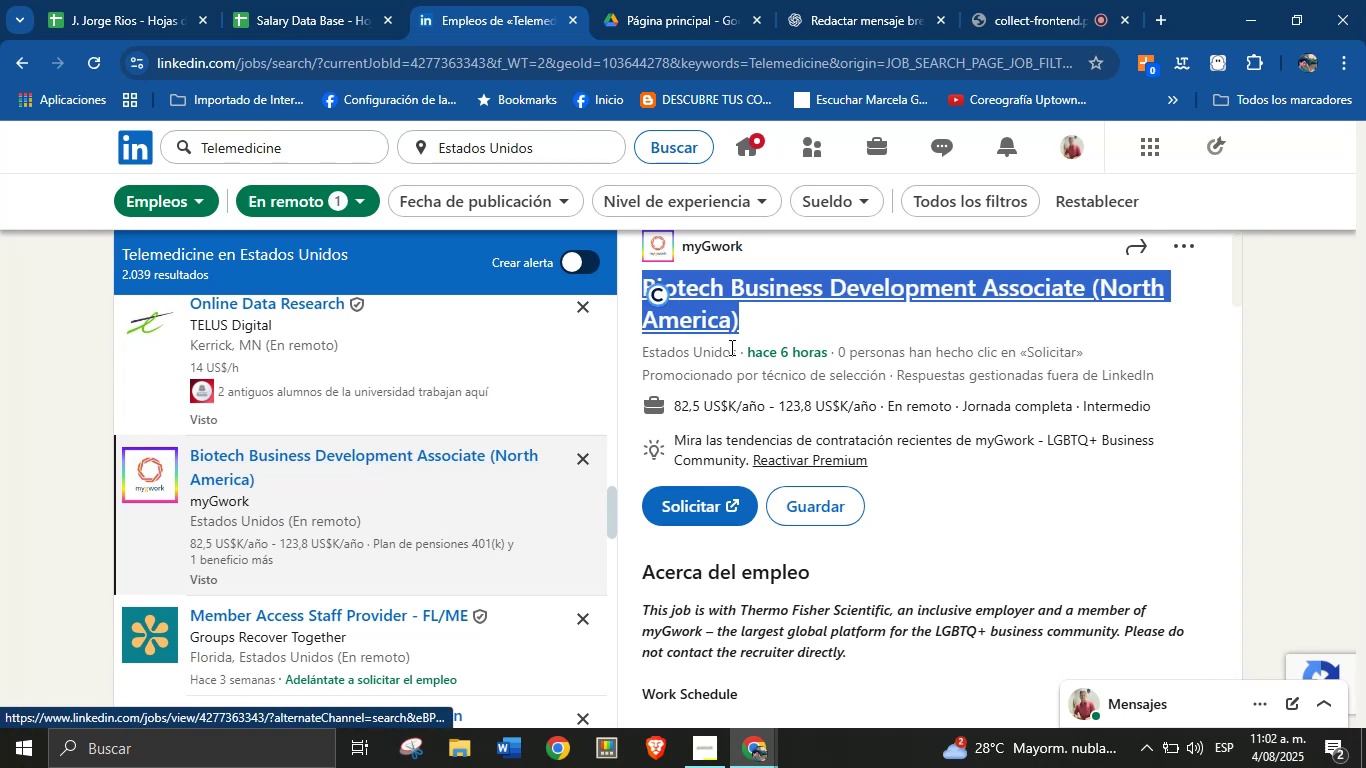 
key(Alt+Control+C)
 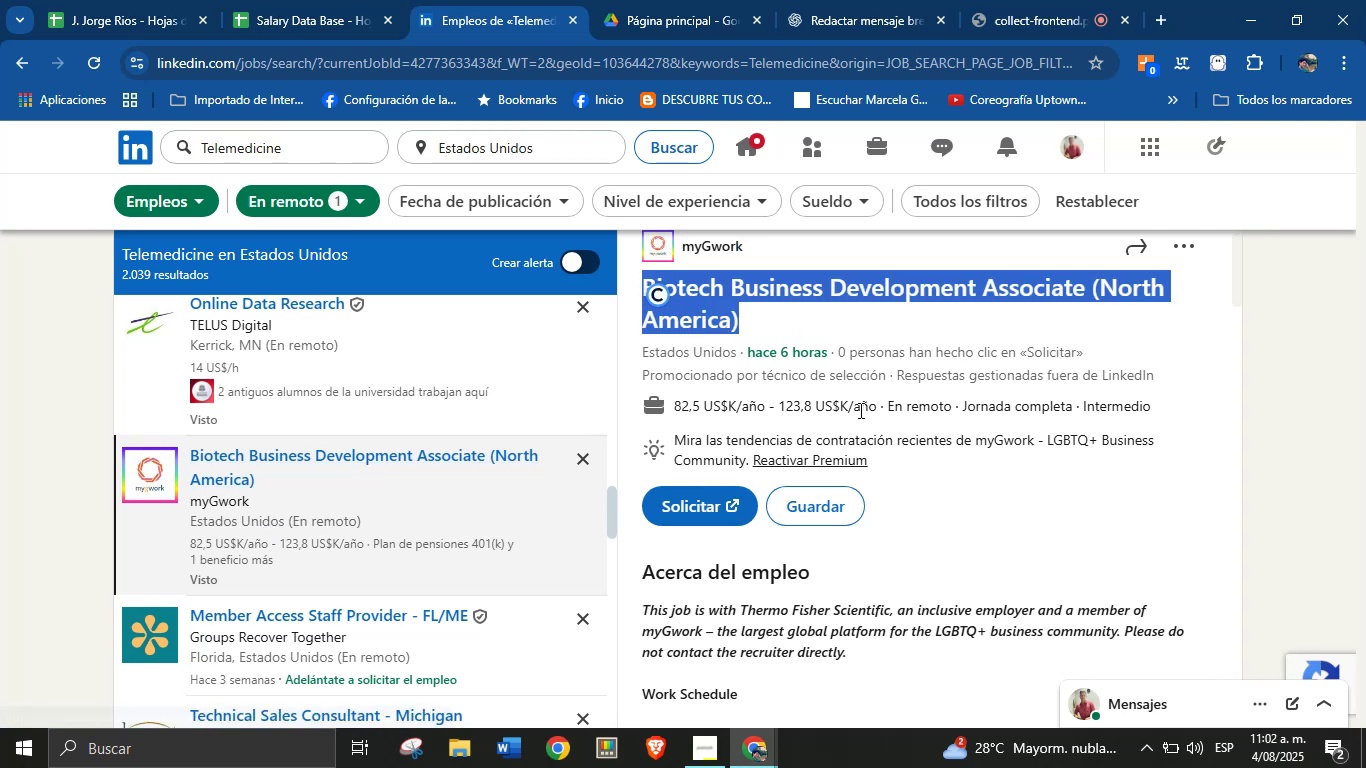 
left_click_drag(start_coordinate=[876, 407], to_coordinate=[675, 405])
 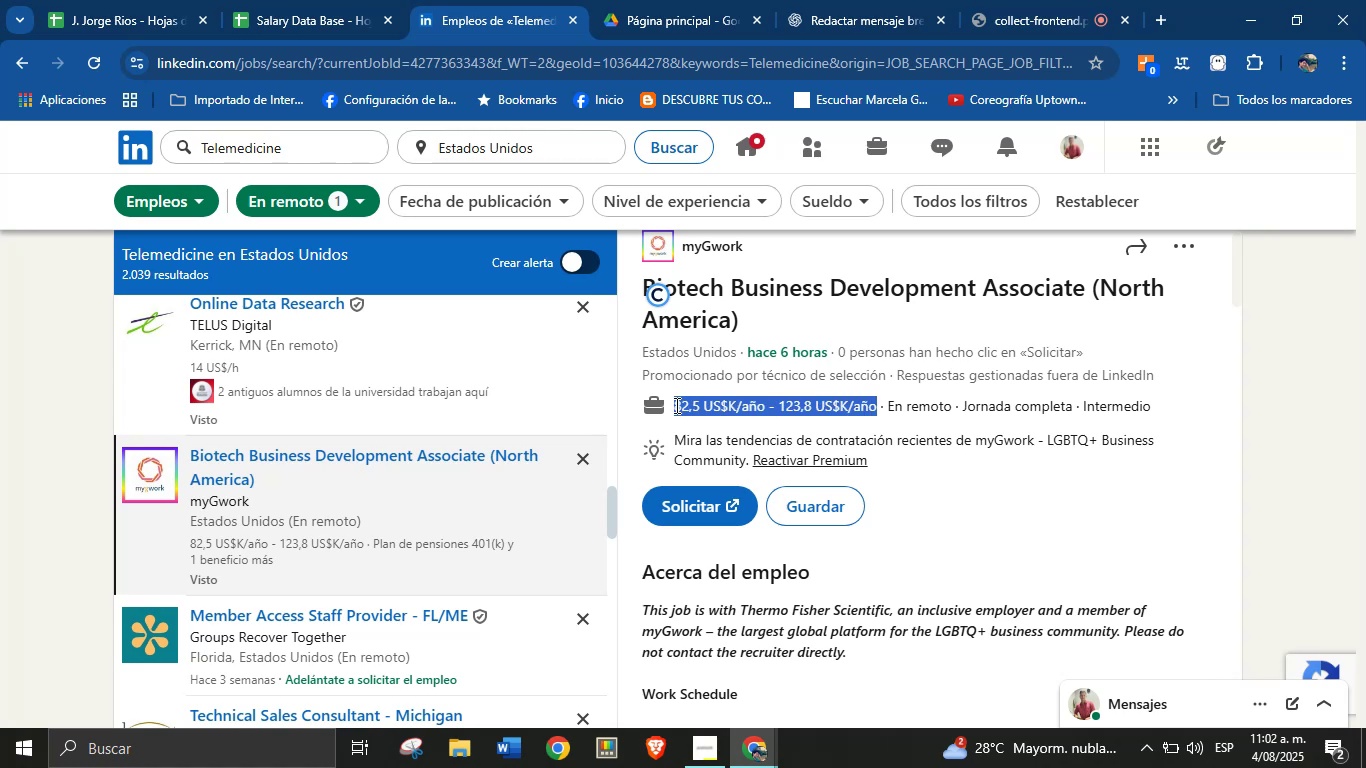 
key(Alt+Control+C)
 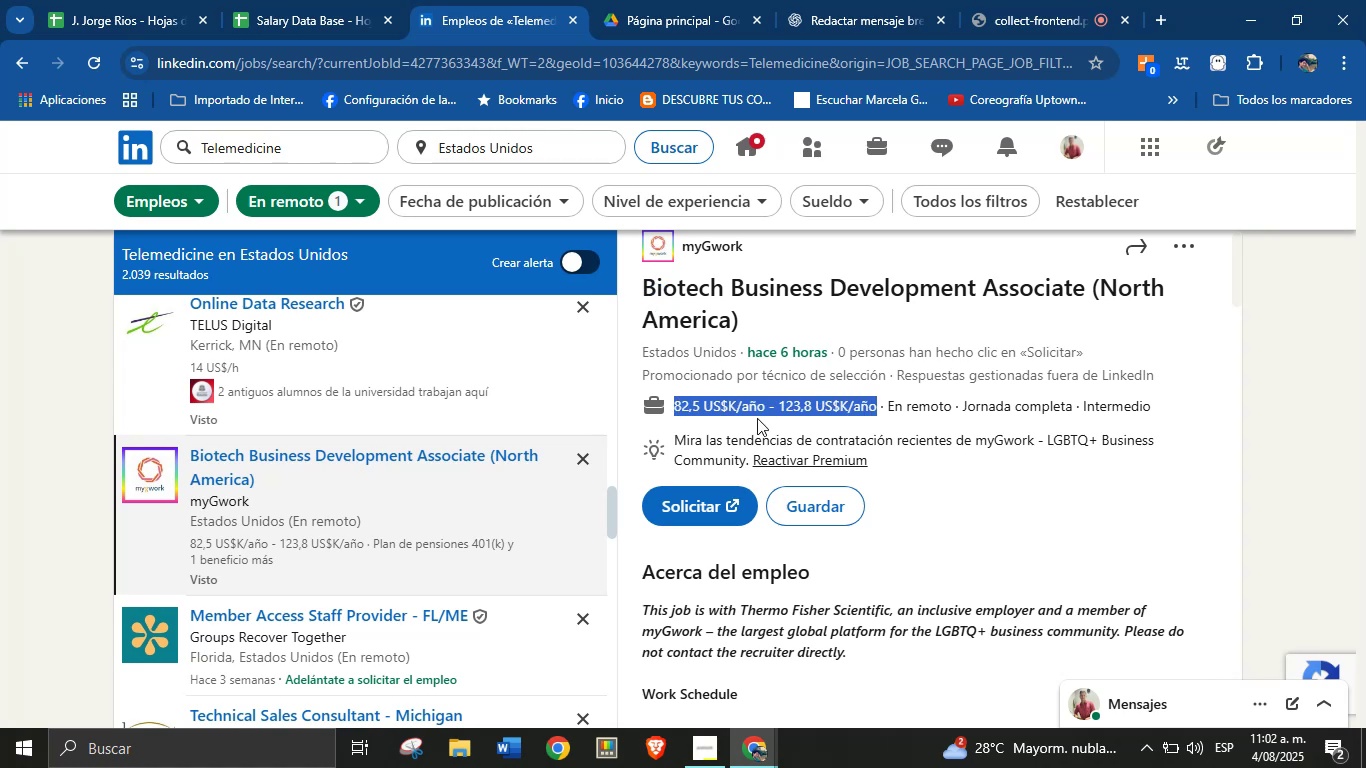 
key(Alt+AltLeft)
 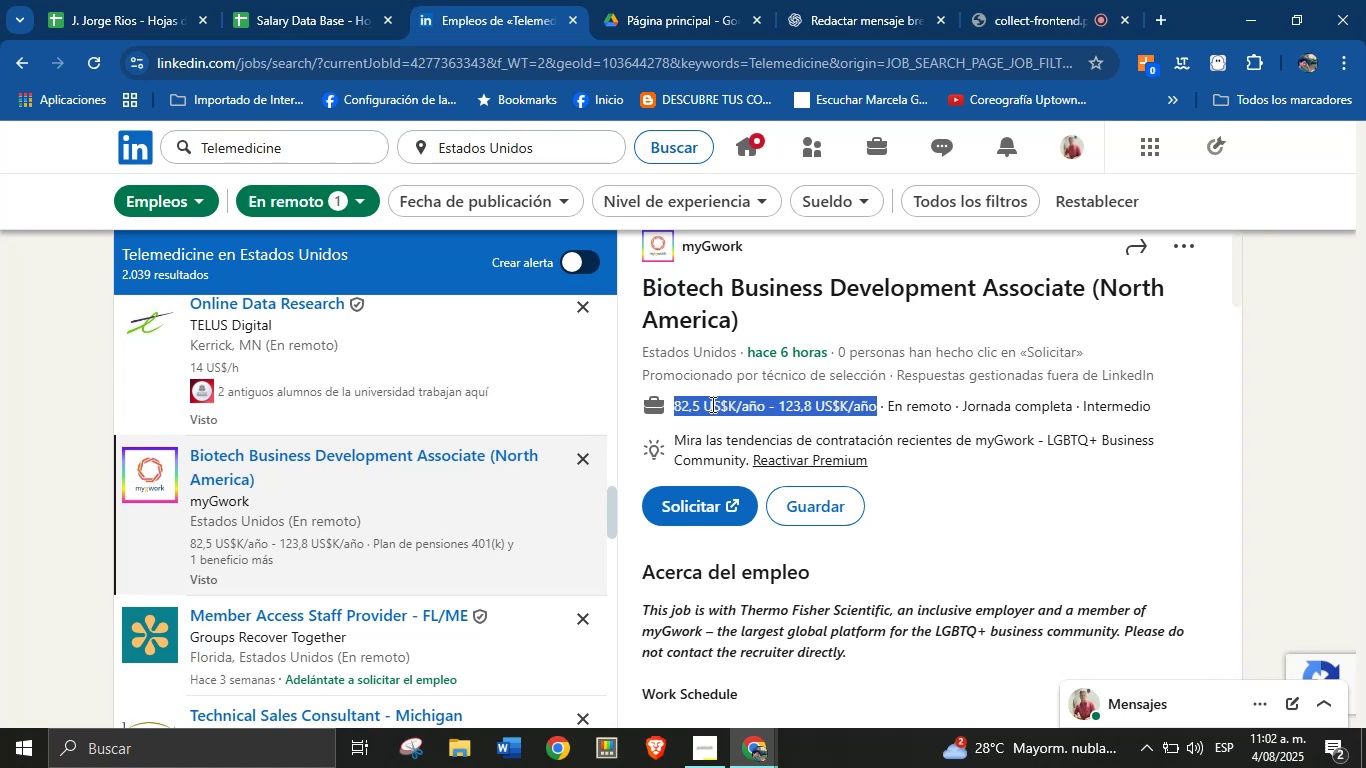 
key(Alt+Control+ControlLeft)
 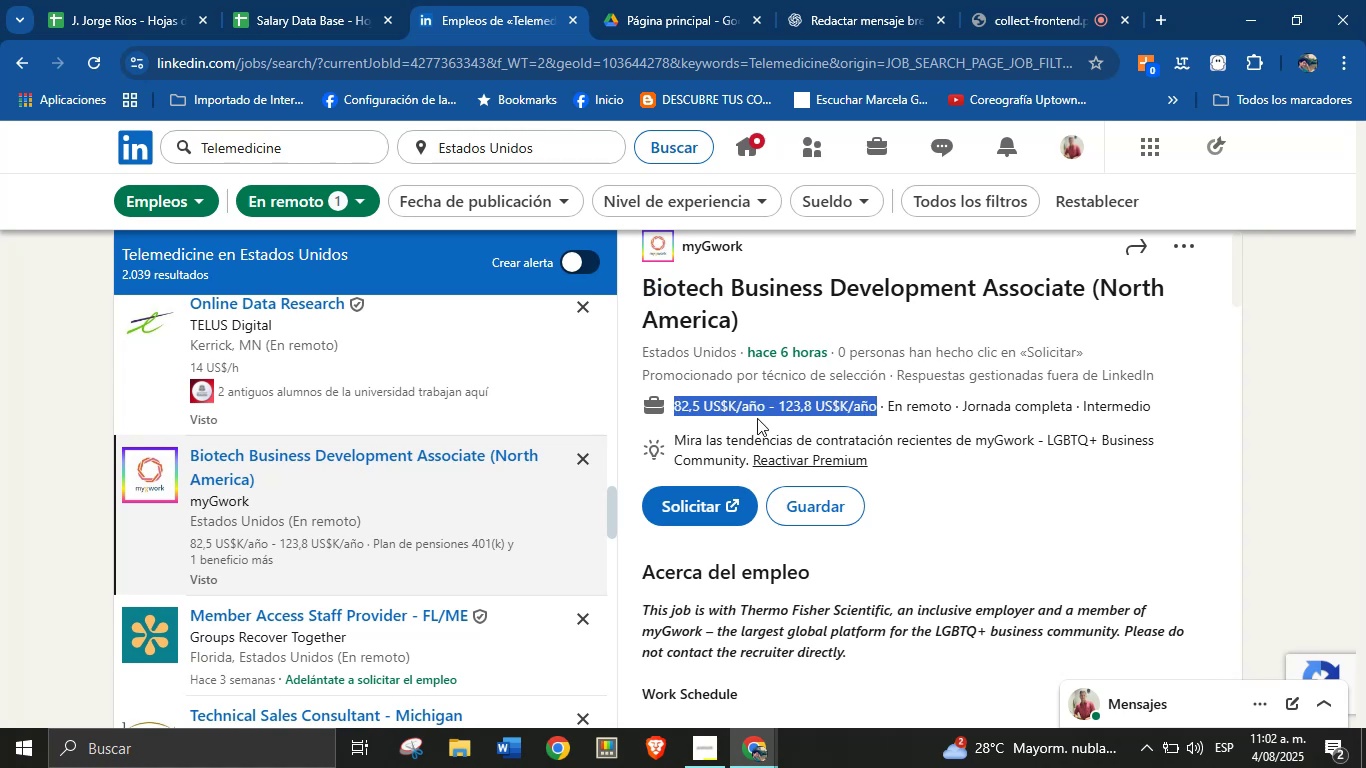 
scroll: coordinate [811, 488], scroll_direction: down, amount: 22.0
 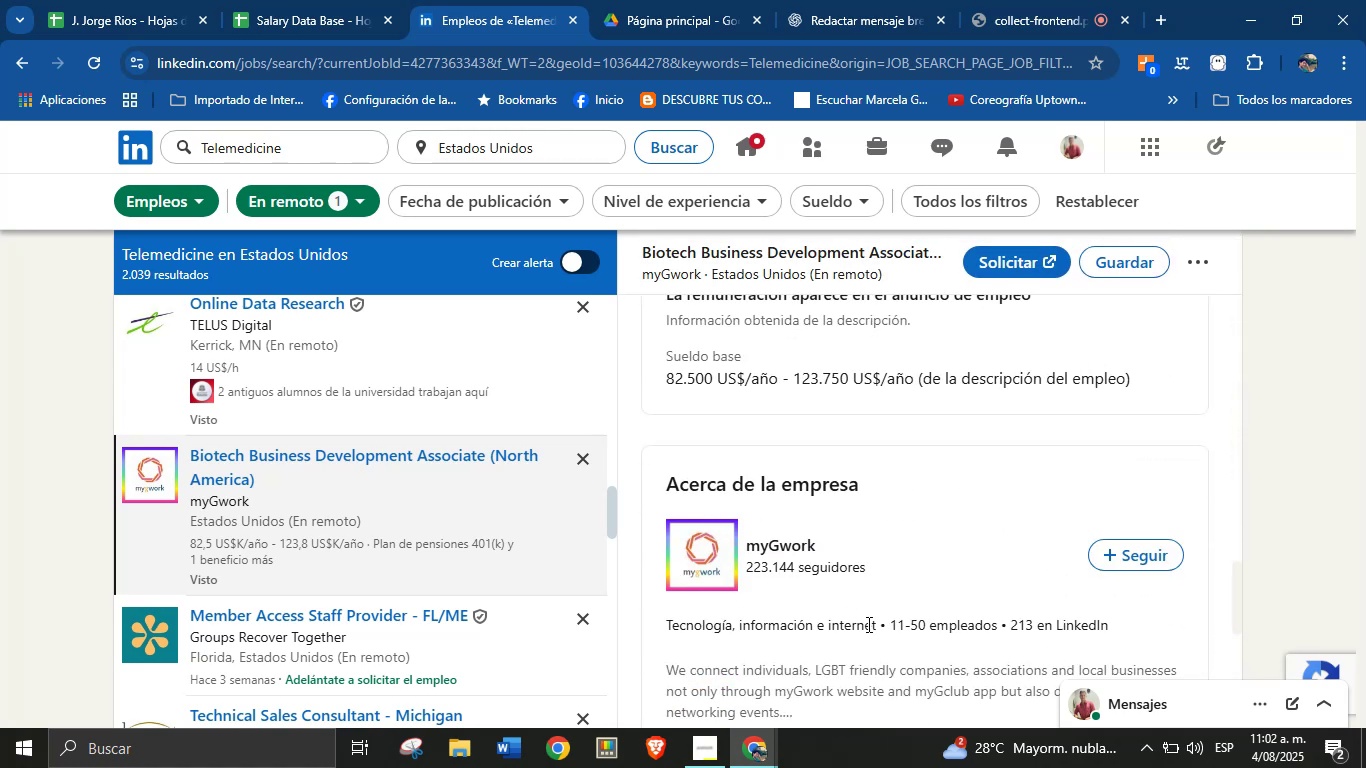 
left_click_drag(start_coordinate=[876, 626], to_coordinate=[665, 626])
 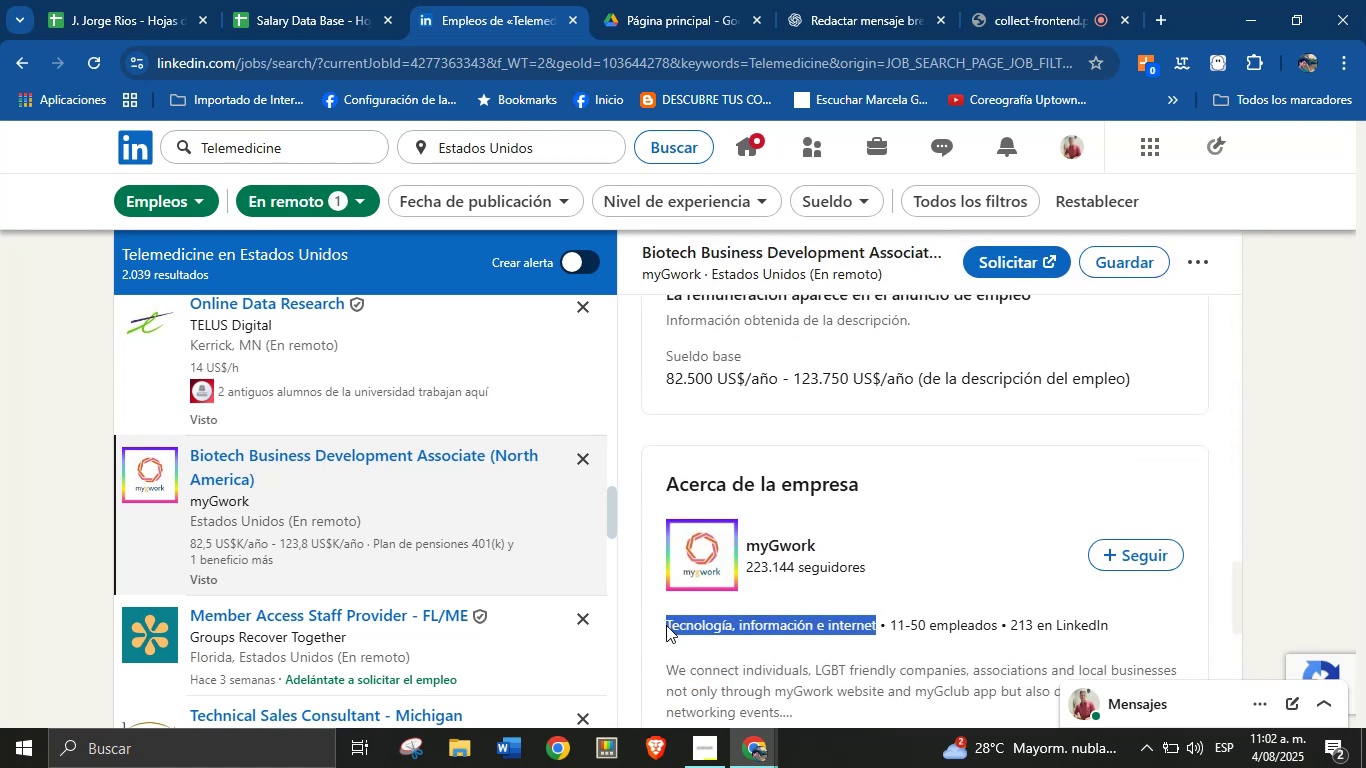 
key(Alt+AltLeft)
 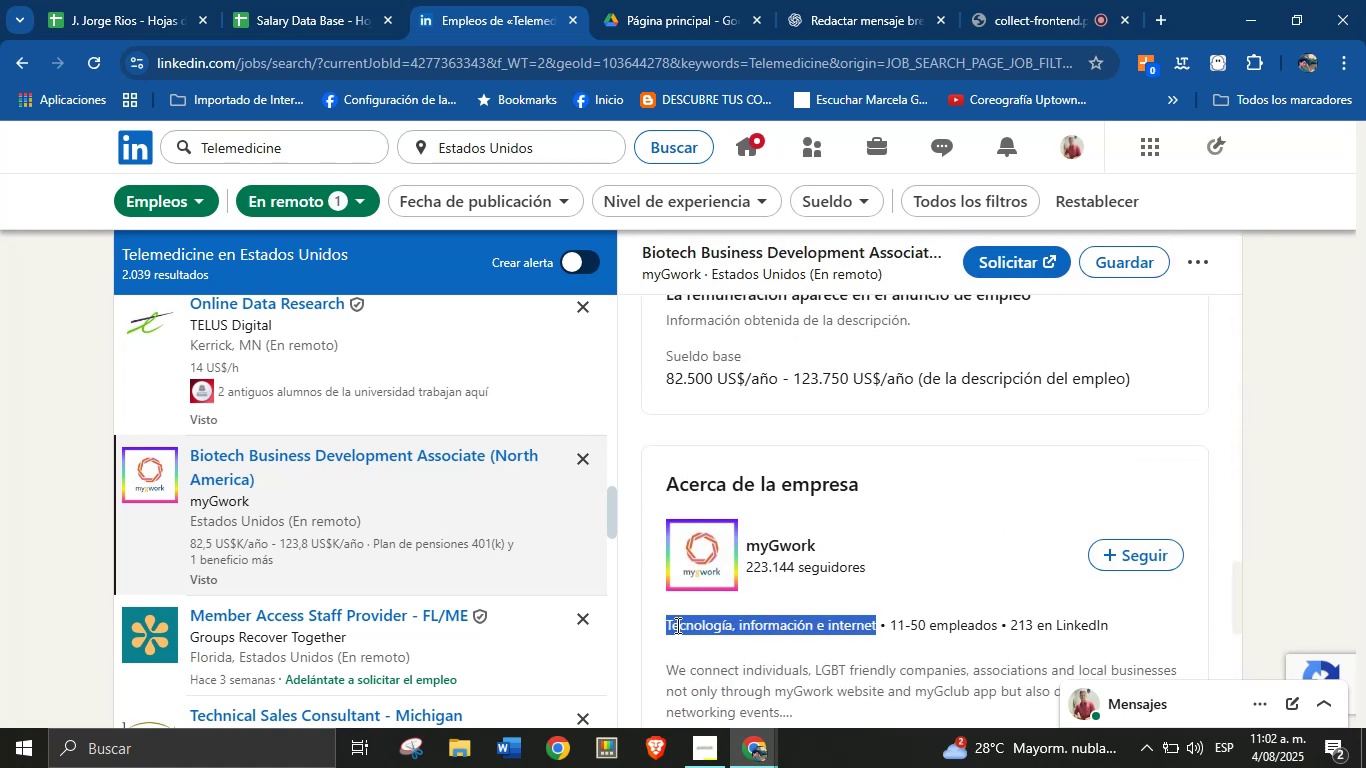 
key(Alt+Control+ControlLeft)
 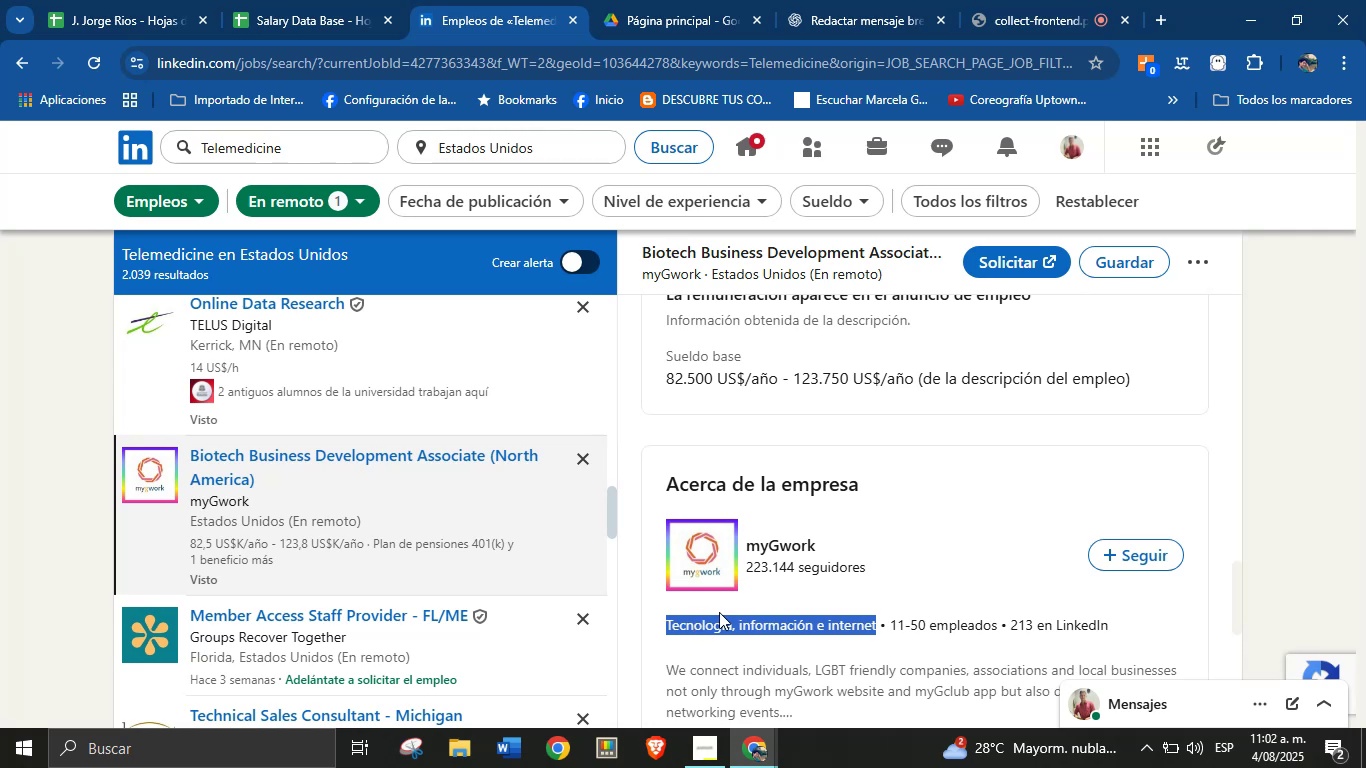 
key(Alt+Control+C)
 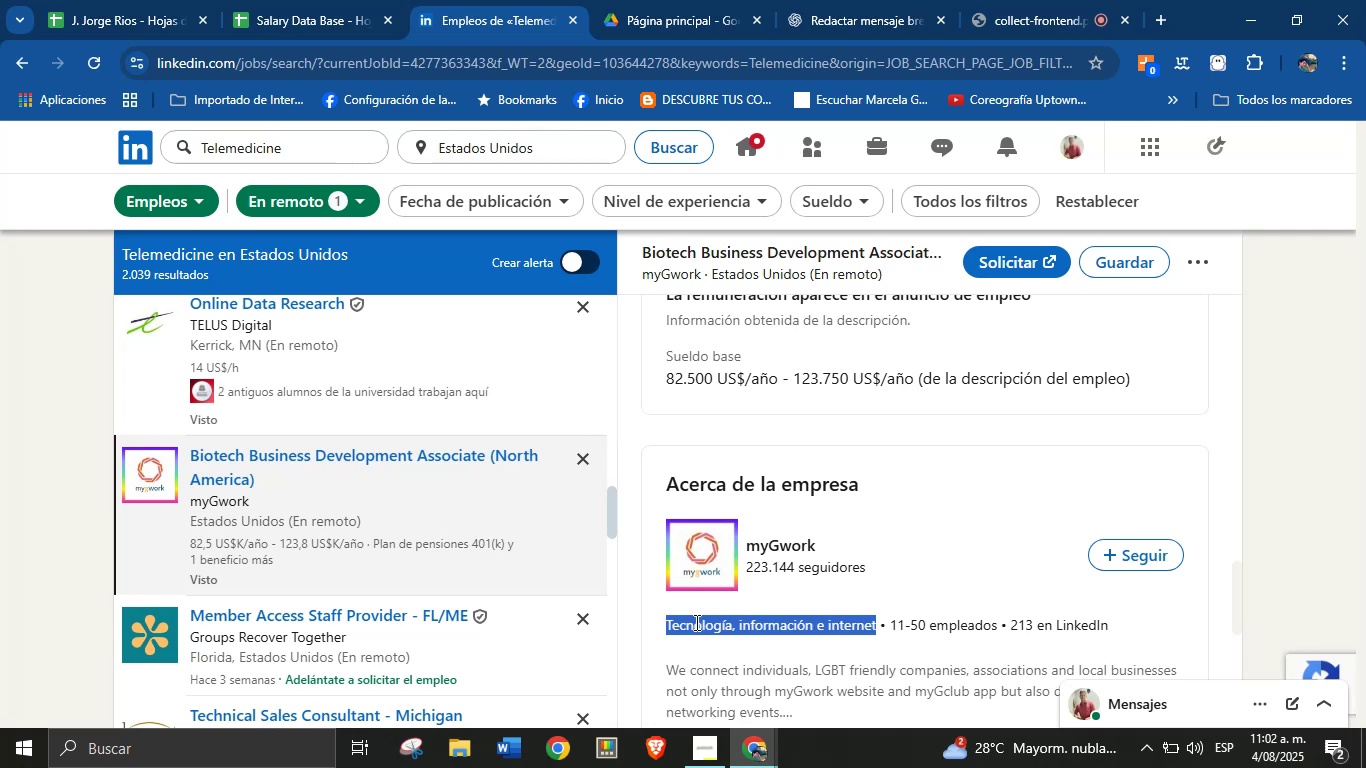 
scroll: coordinate [803, 587], scroll_direction: down, amount: 3.0
 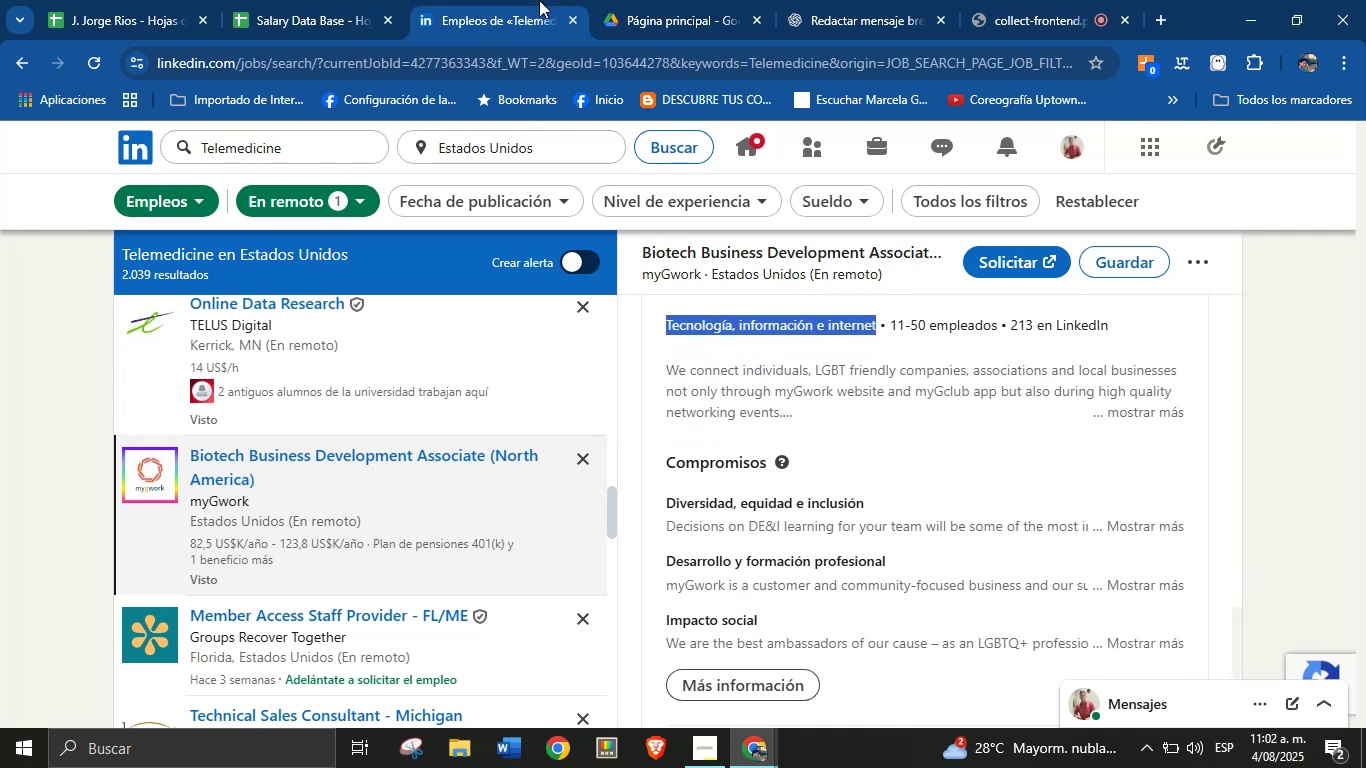 
left_click([341, 0])
 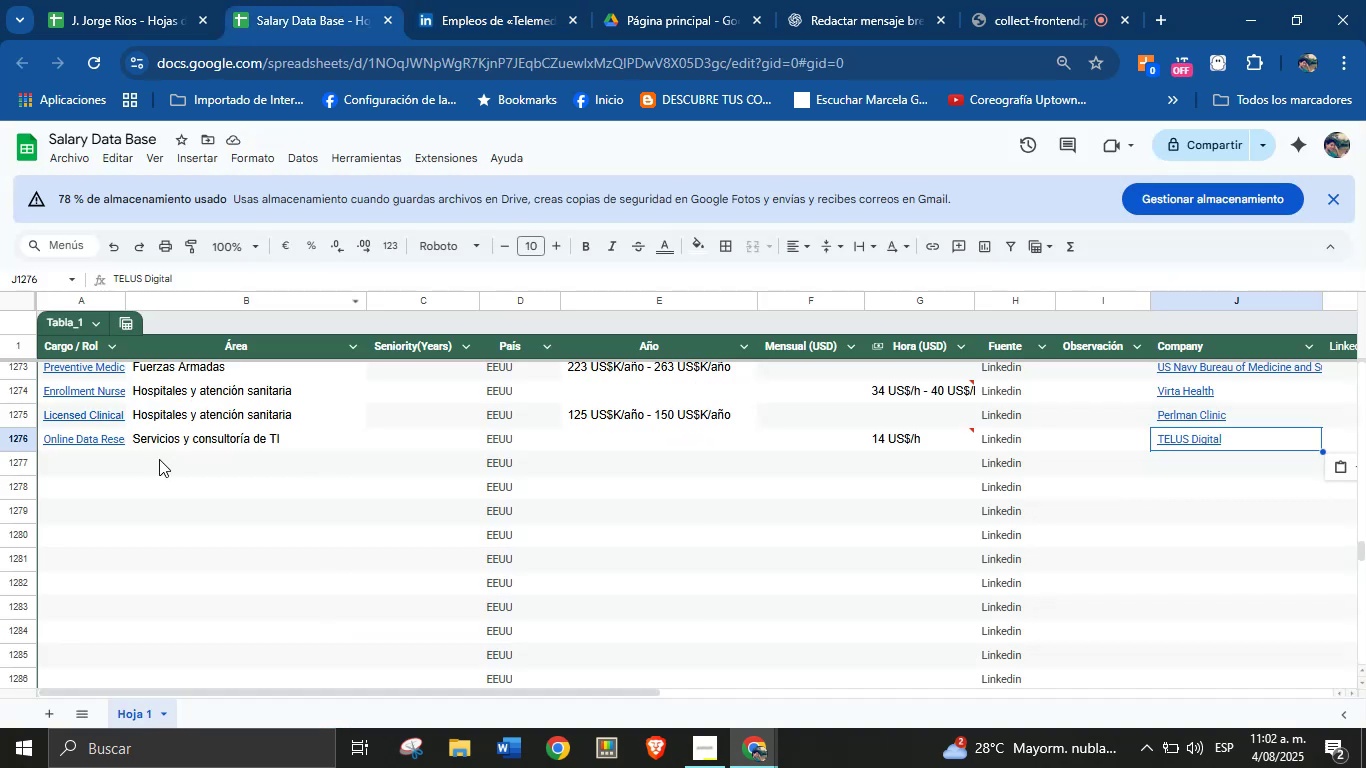 
left_click([108, 467])
 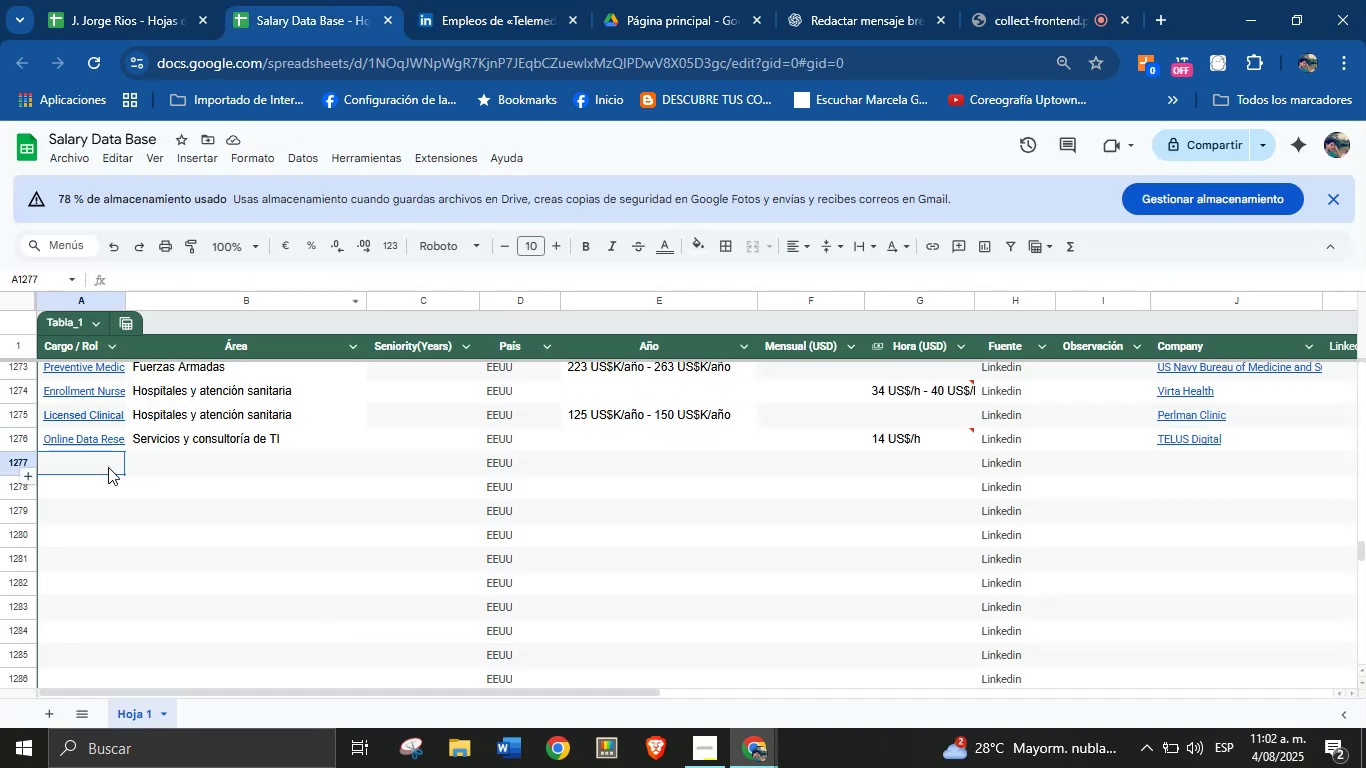 
key(Meta+MetaLeft)
 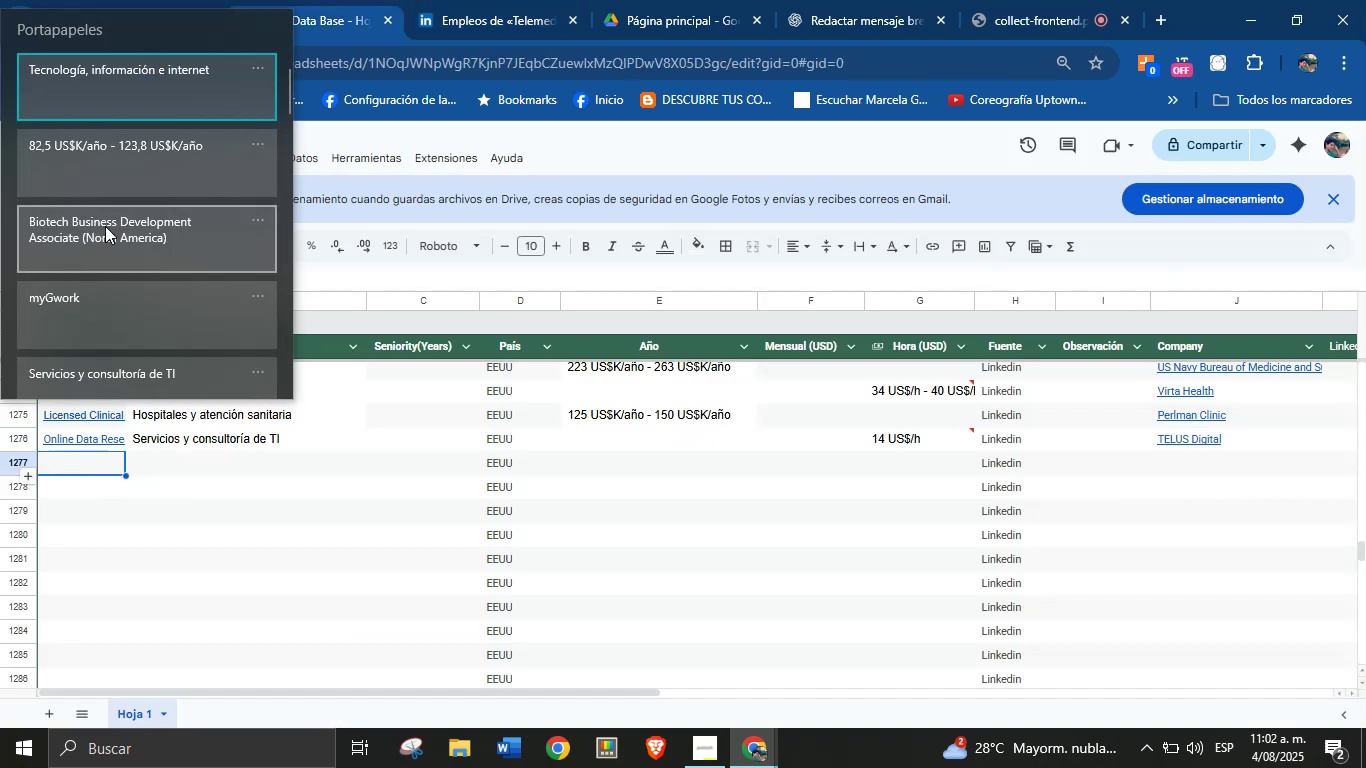 
key(Meta+MetaLeft)
 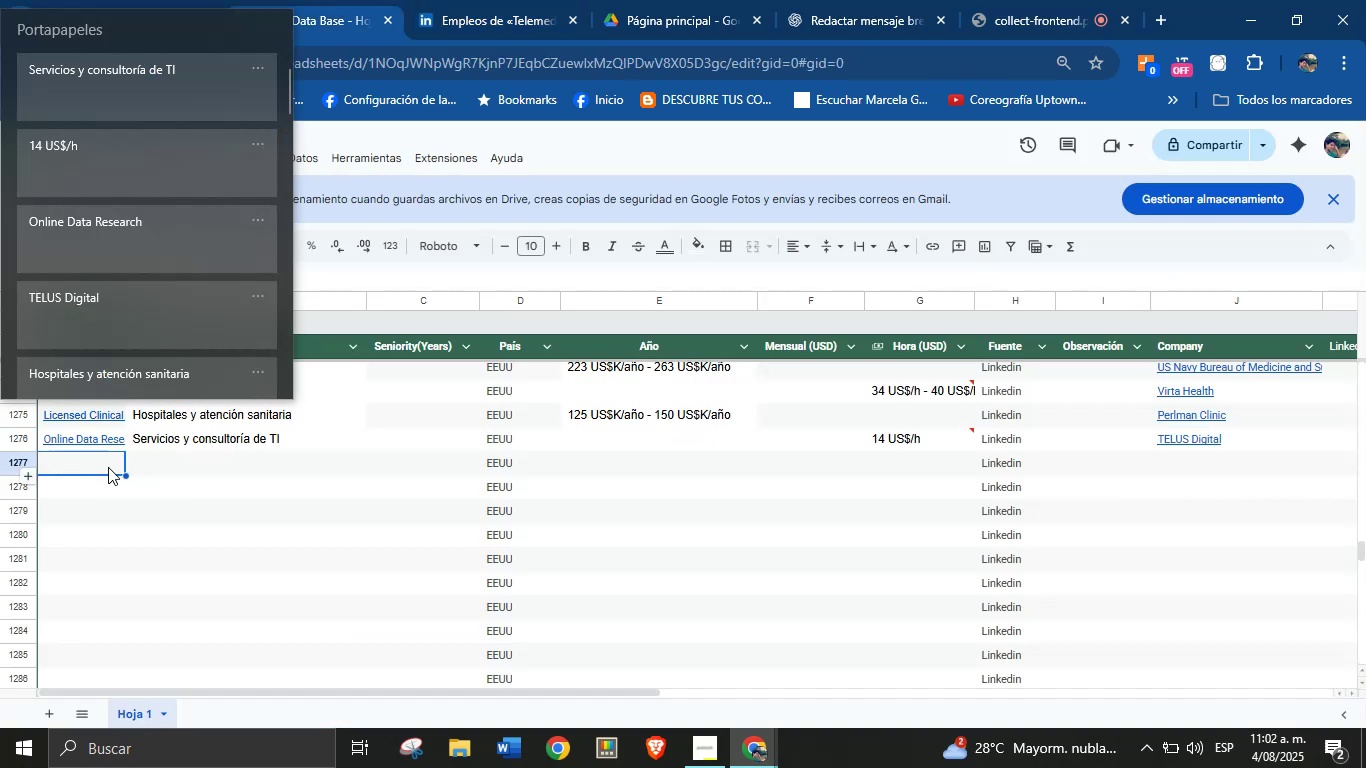 
key(Meta+V)
 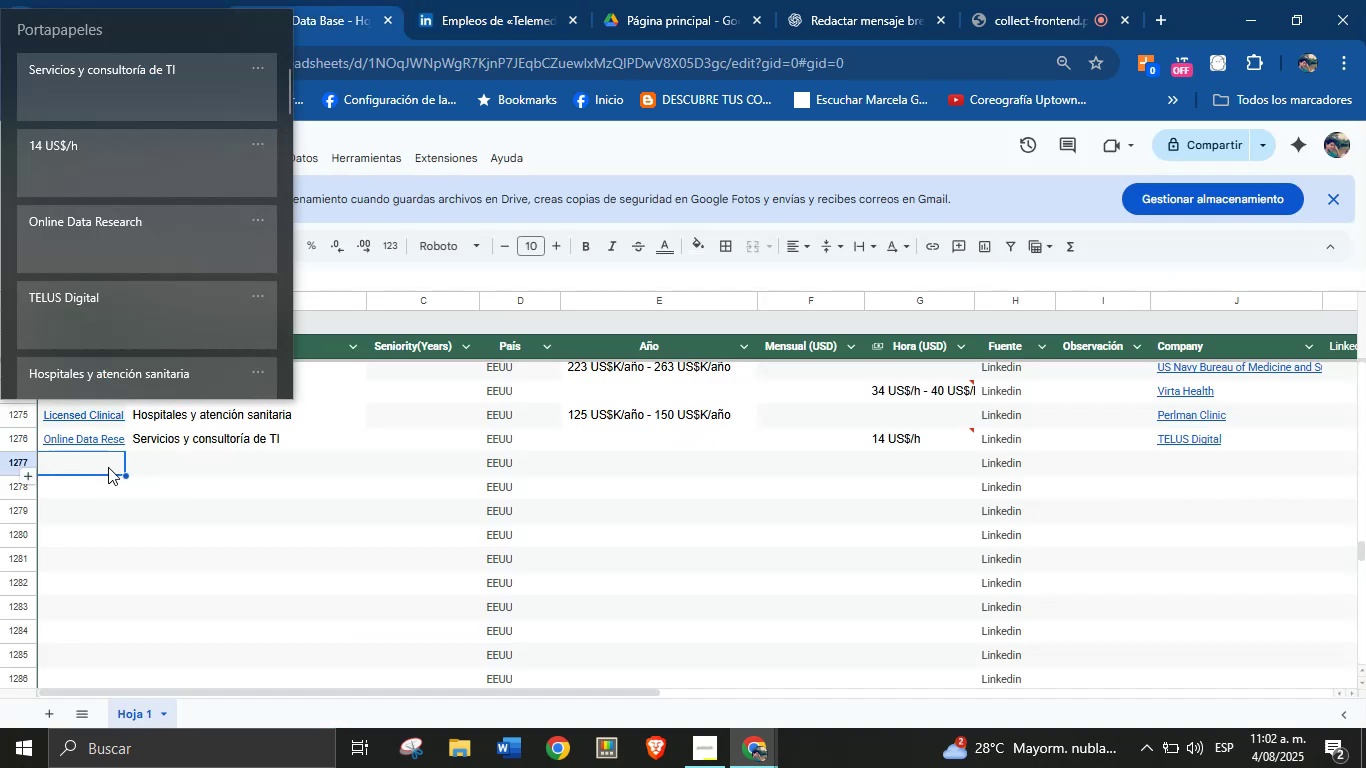 
left_click([142, 246])
 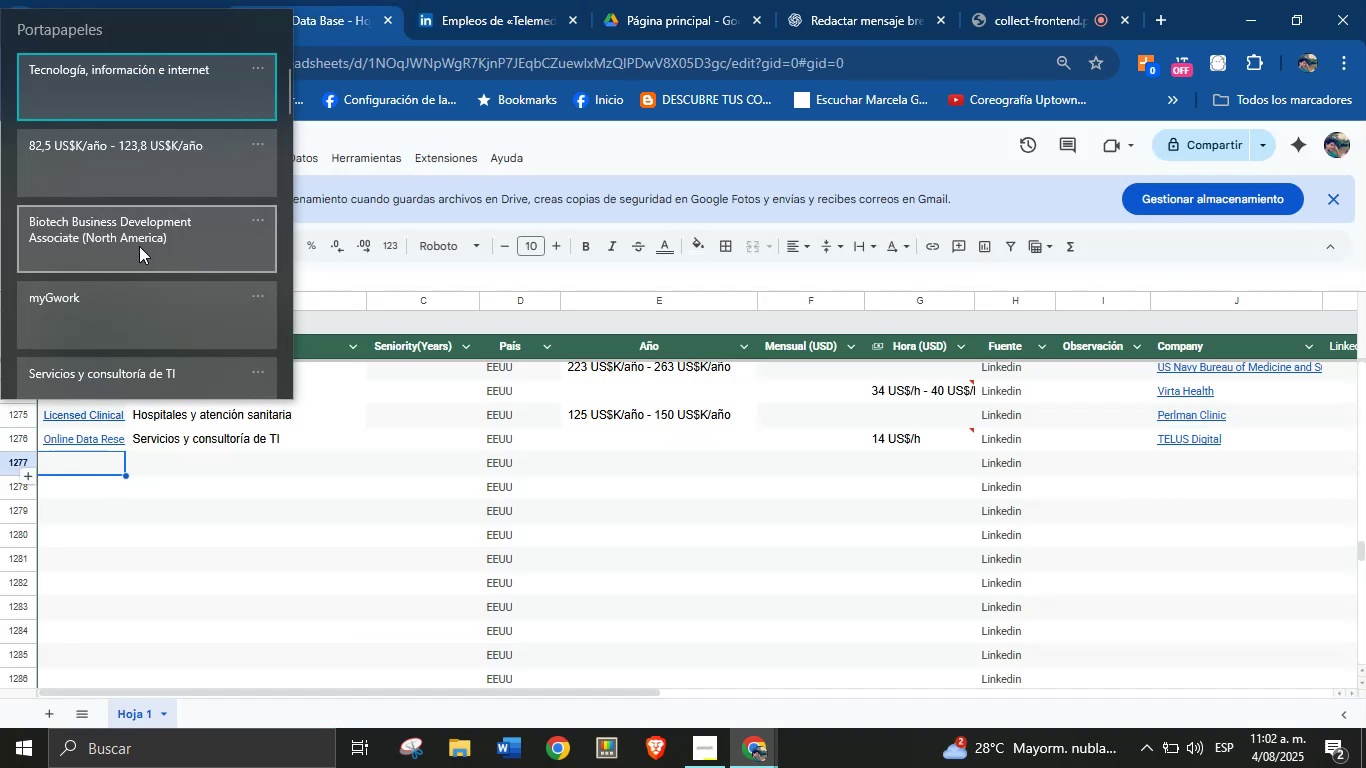 
key(Control+ControlLeft)
 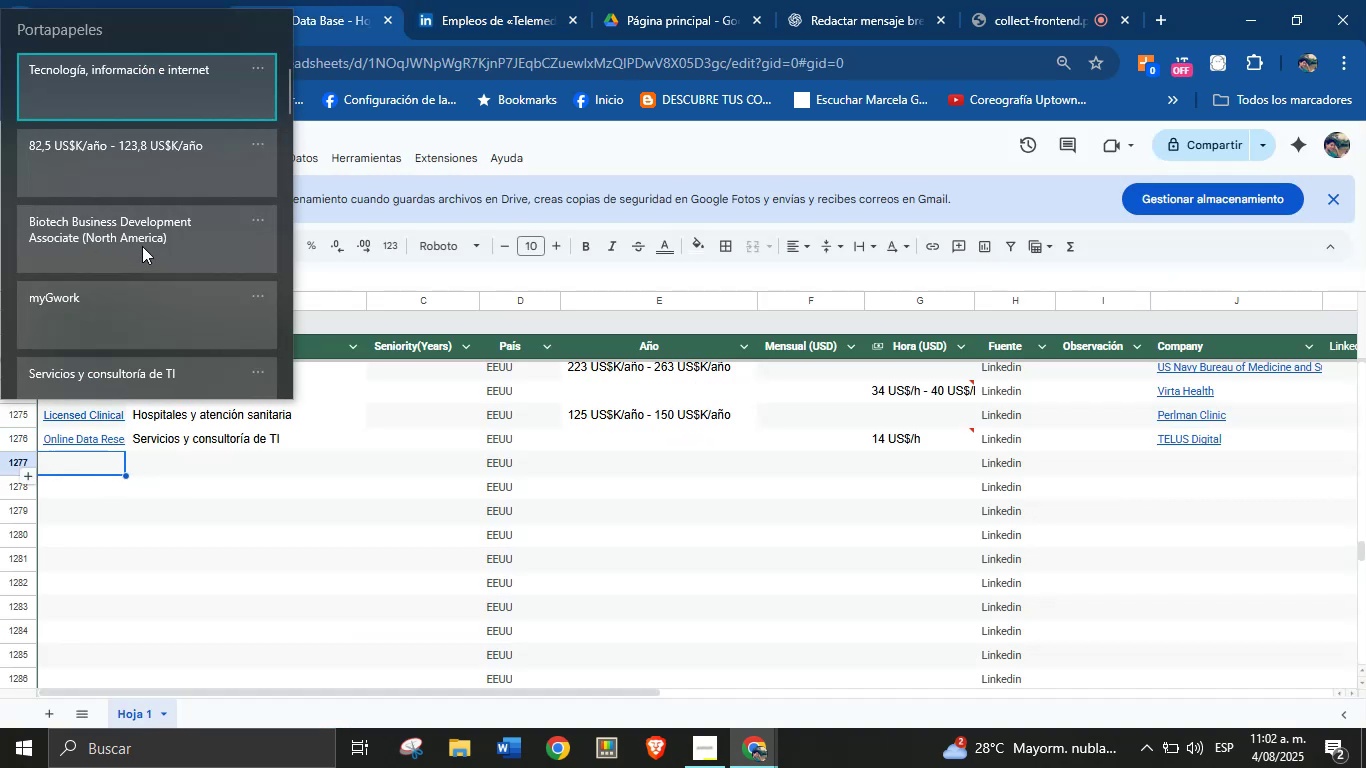 
hold_key(key=V, duration=1.18)
 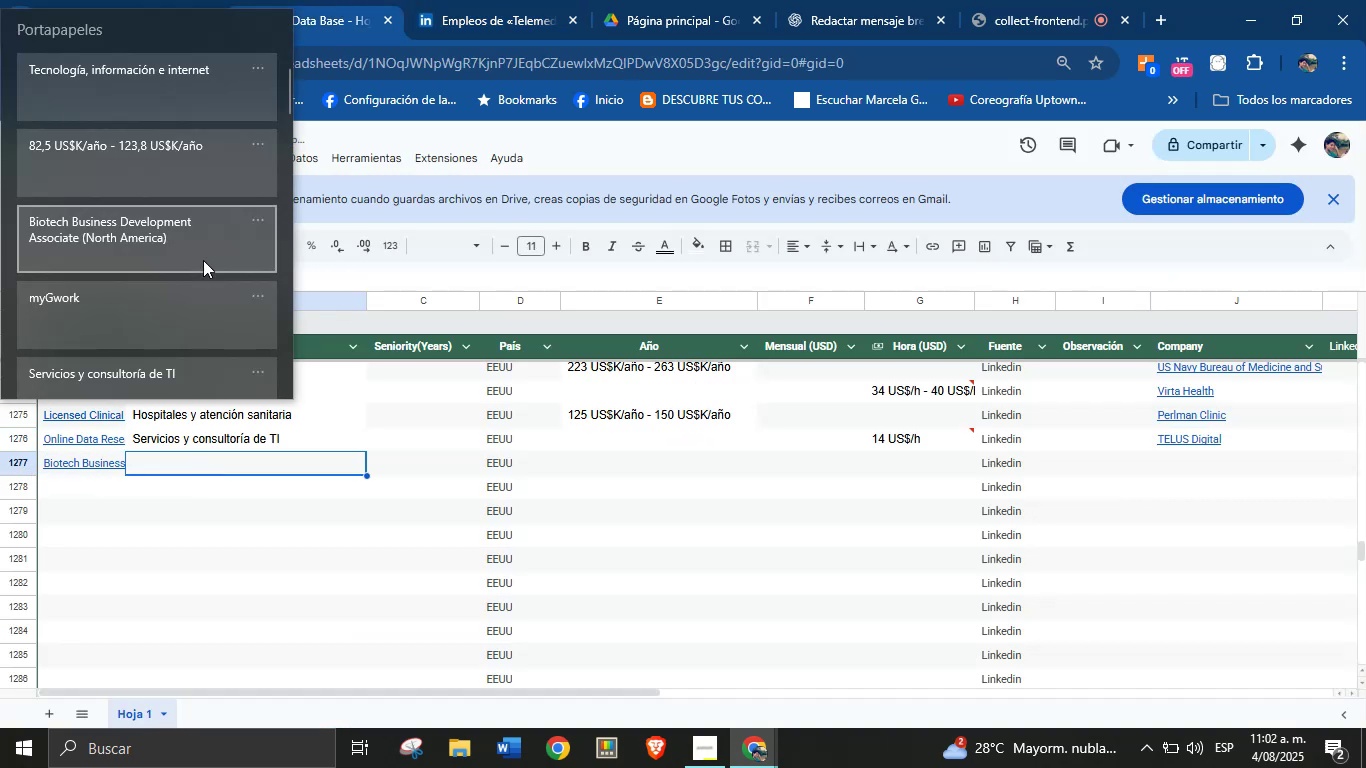 
left_click([199, 460])
 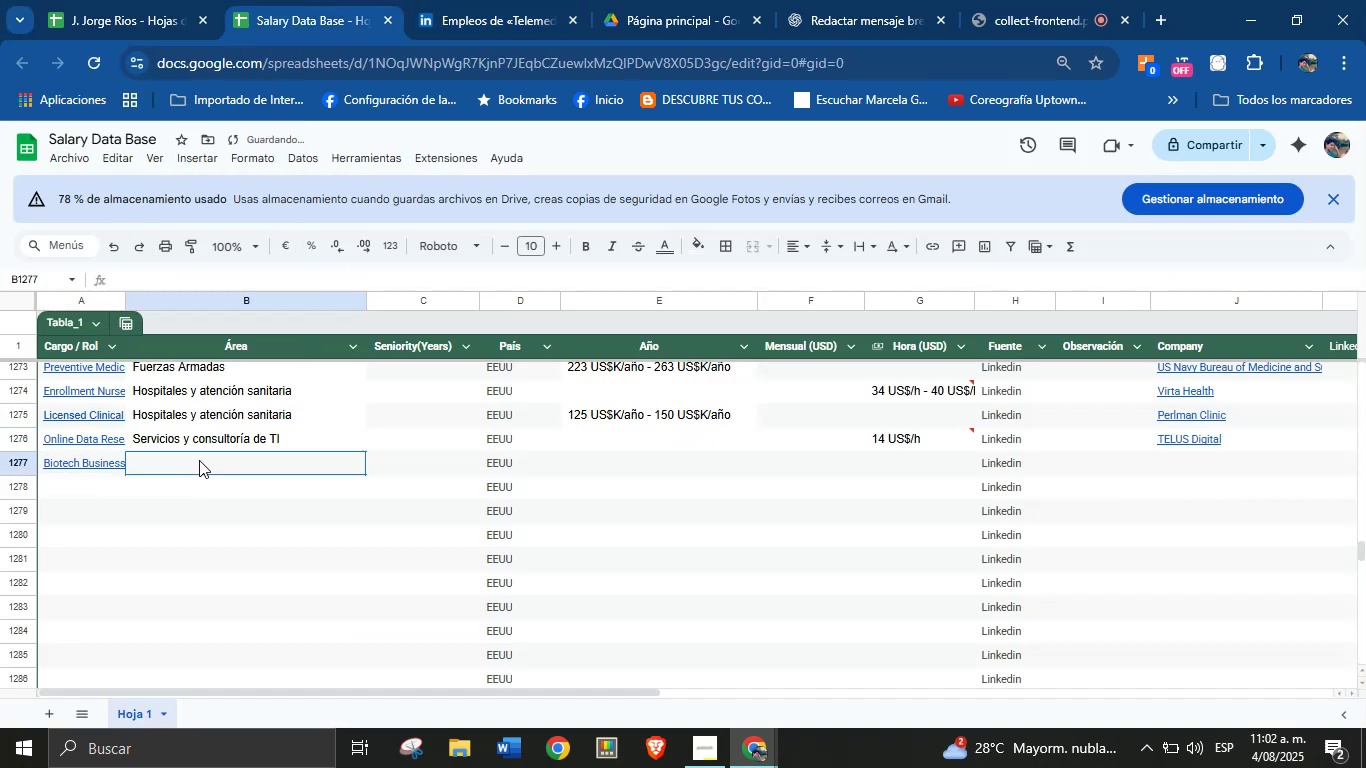 
key(Meta+MetaLeft)
 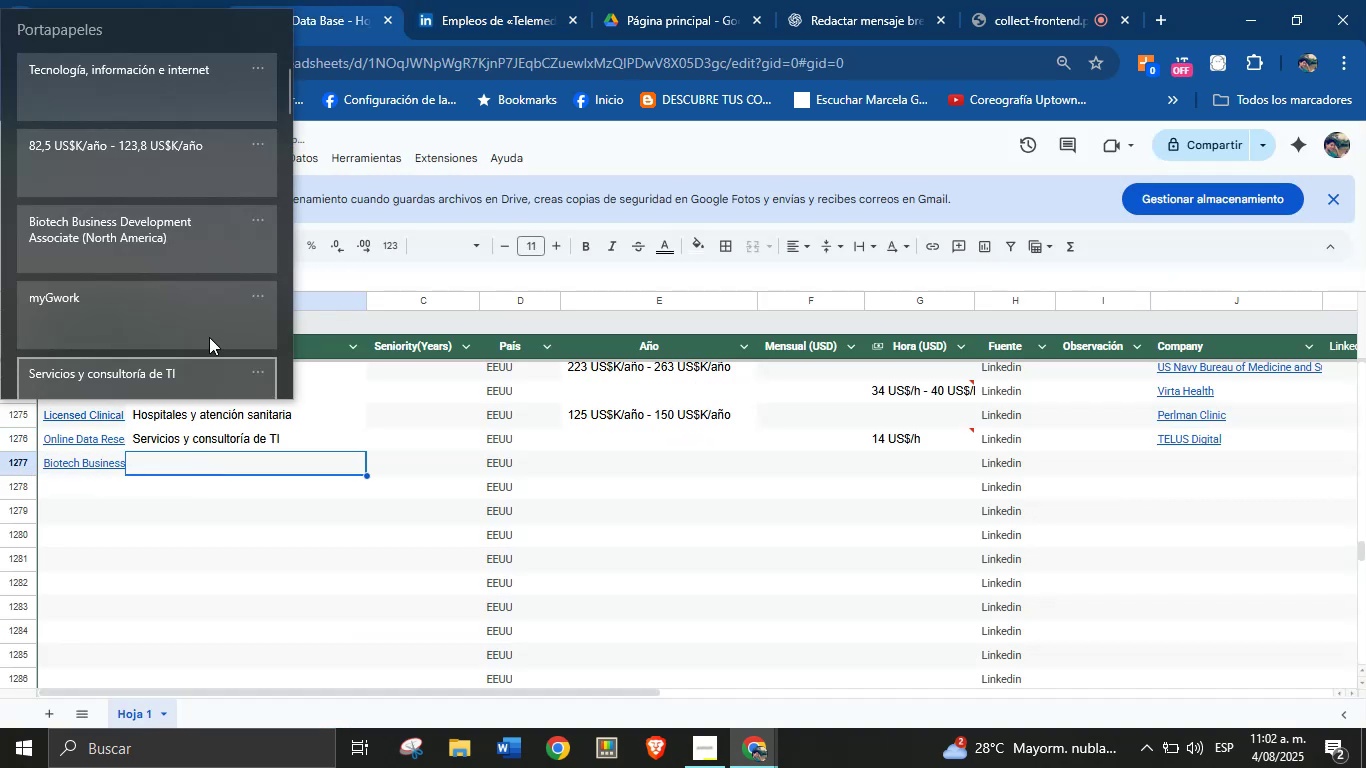 
key(Meta+MetaLeft)
 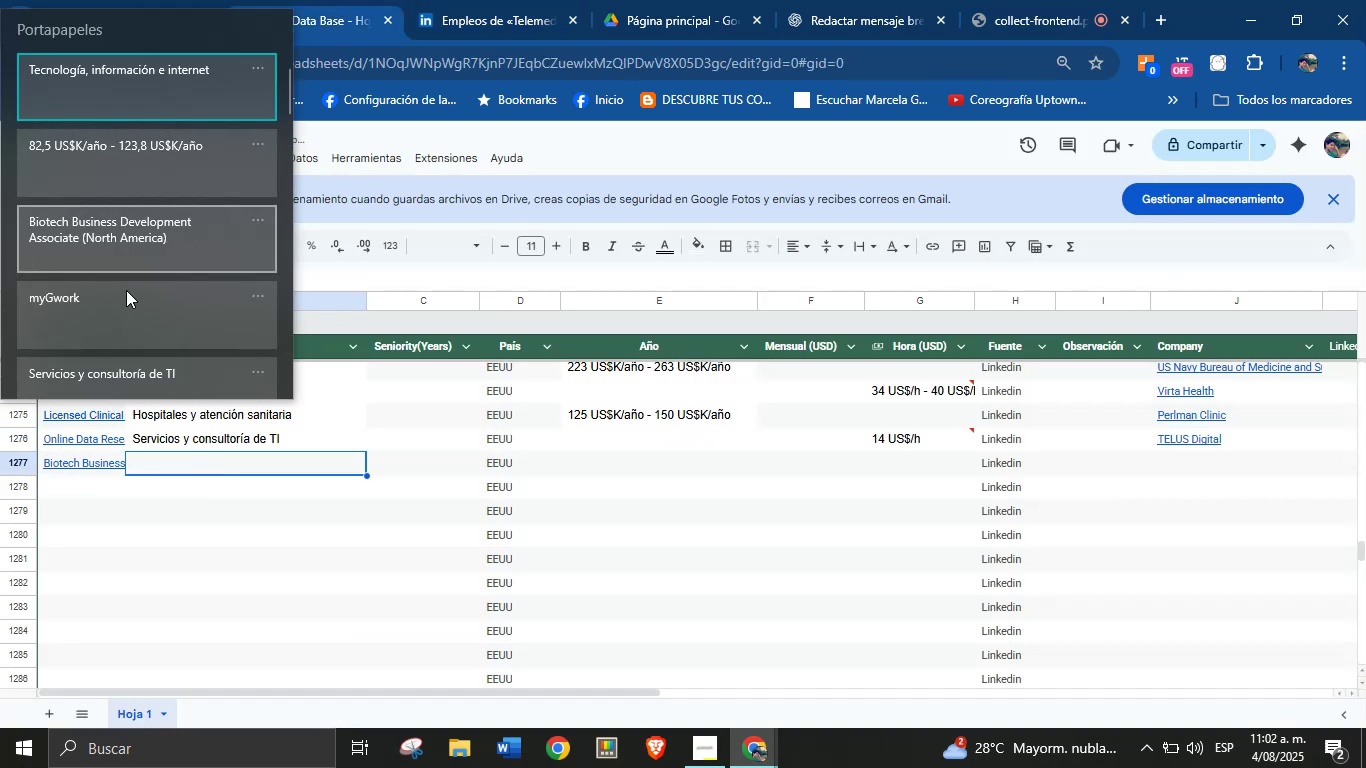 
left_click([131, 260])
 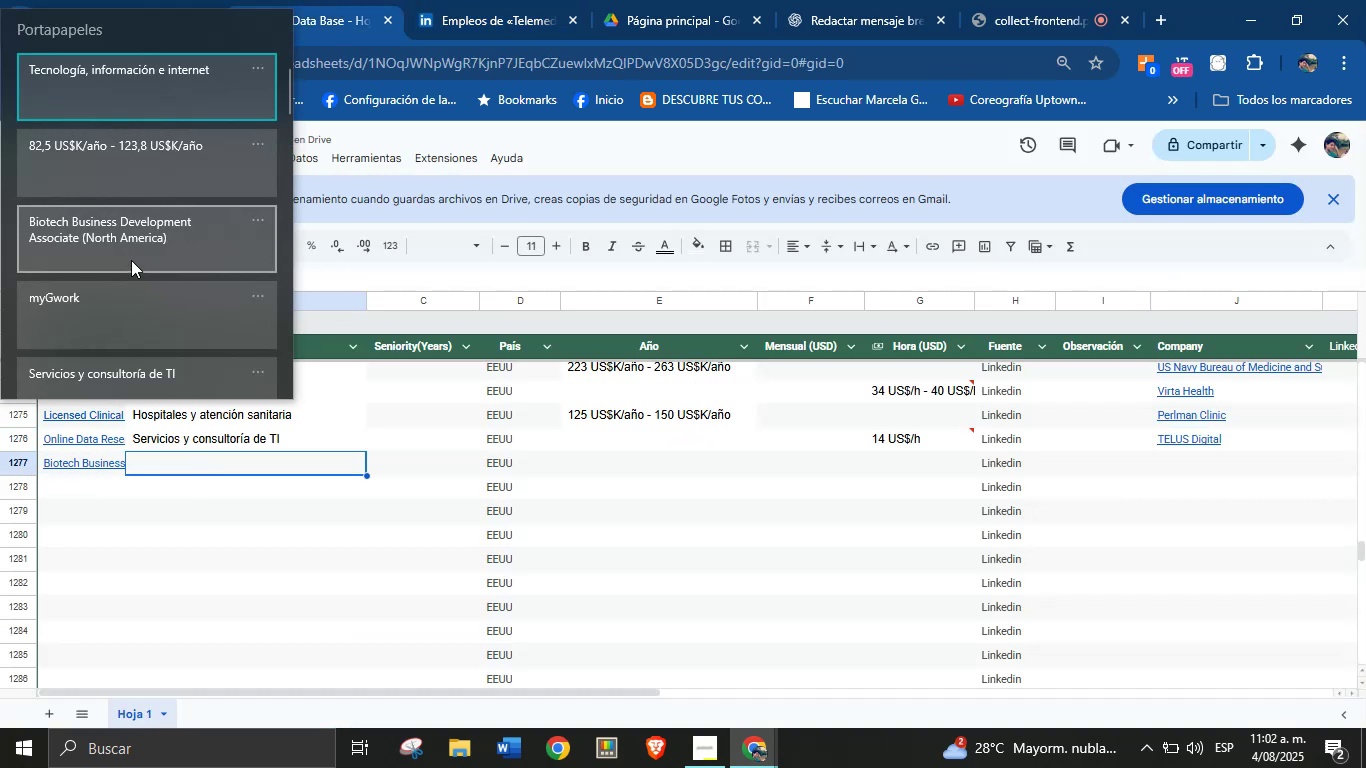 
key(Control+ControlLeft)
 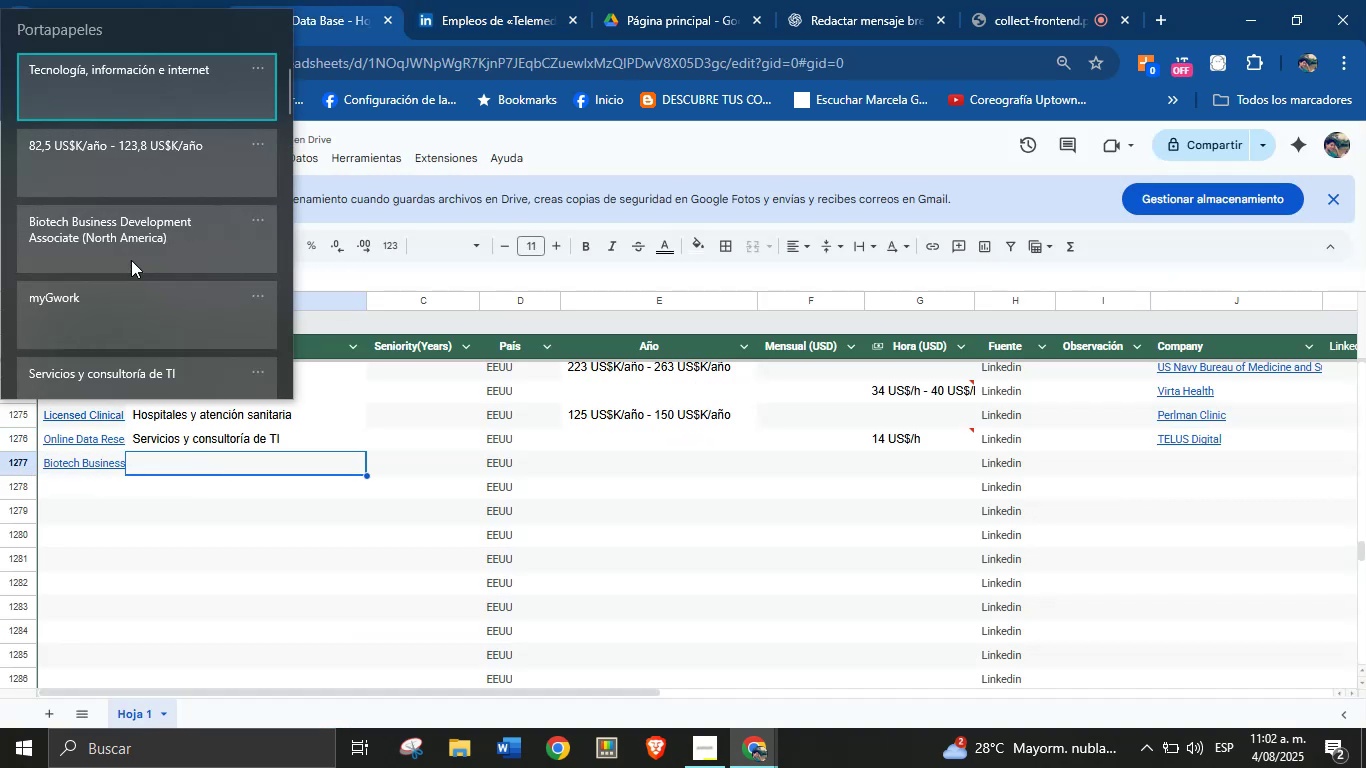 
key(Control+V)
 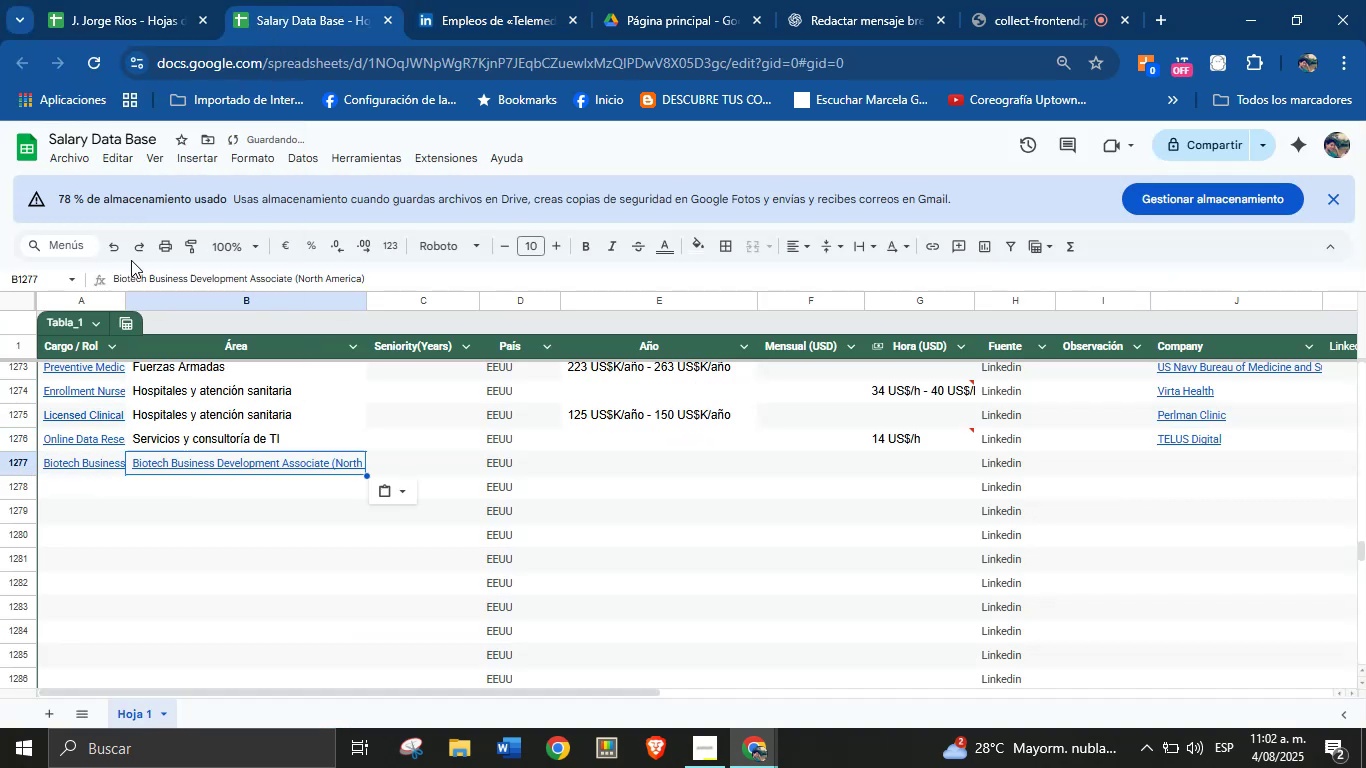 
key(Control+Shift+ControlLeft)
 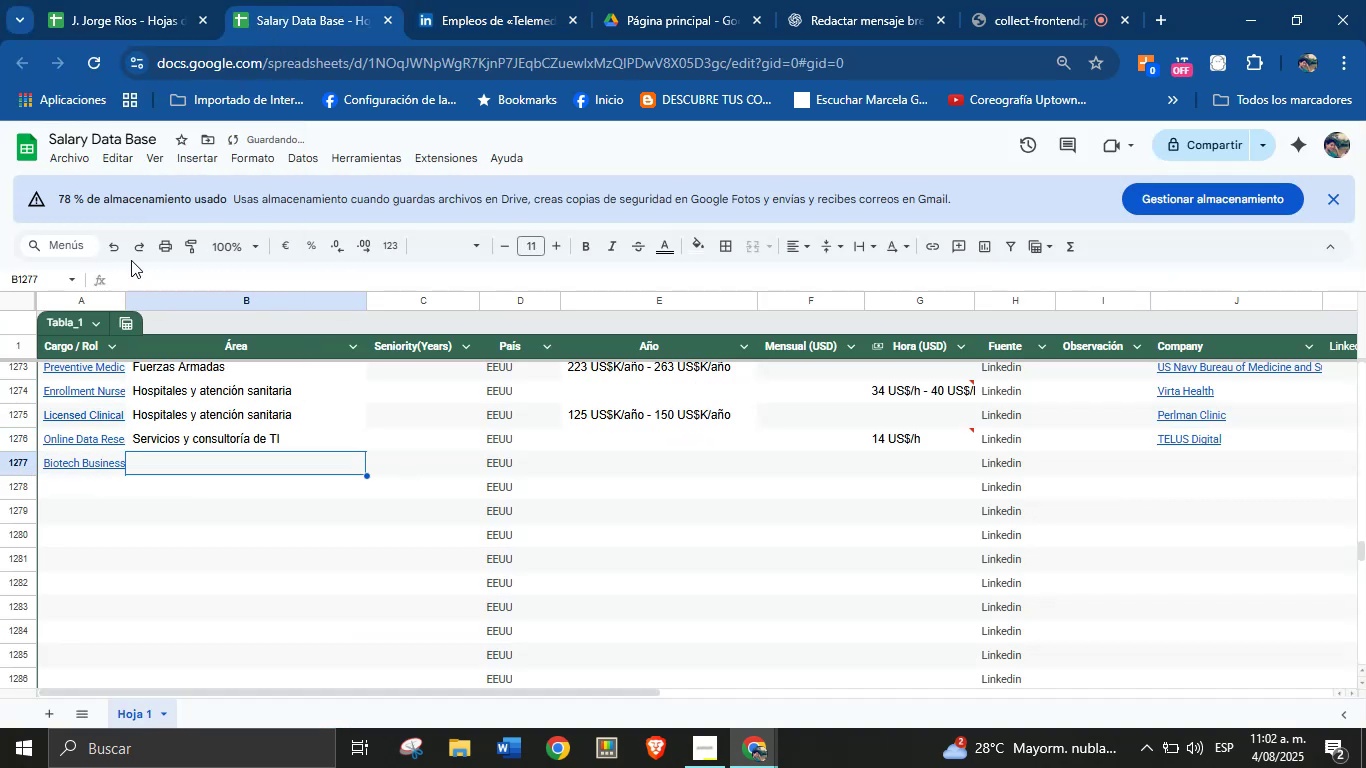 
key(Shift+ShiftLeft)
 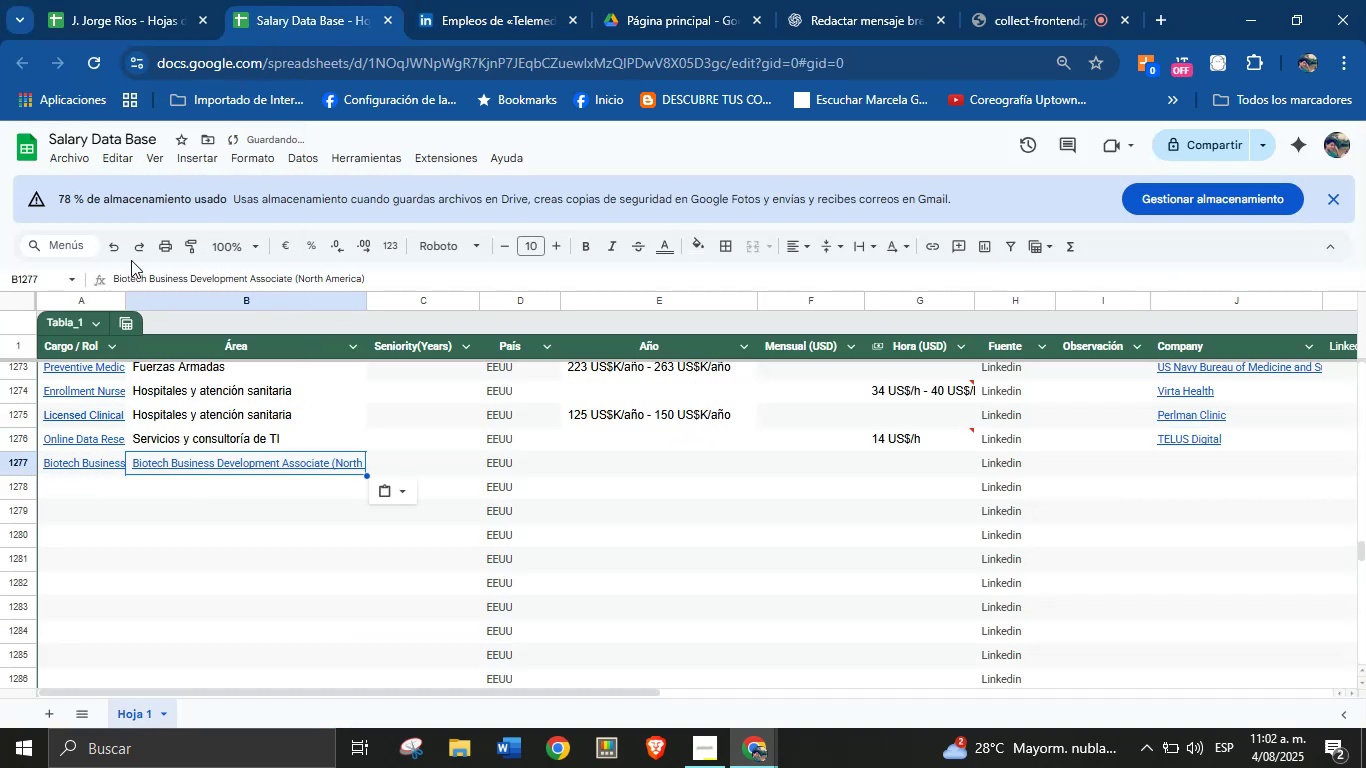 
key(Control+Shift+Z)
 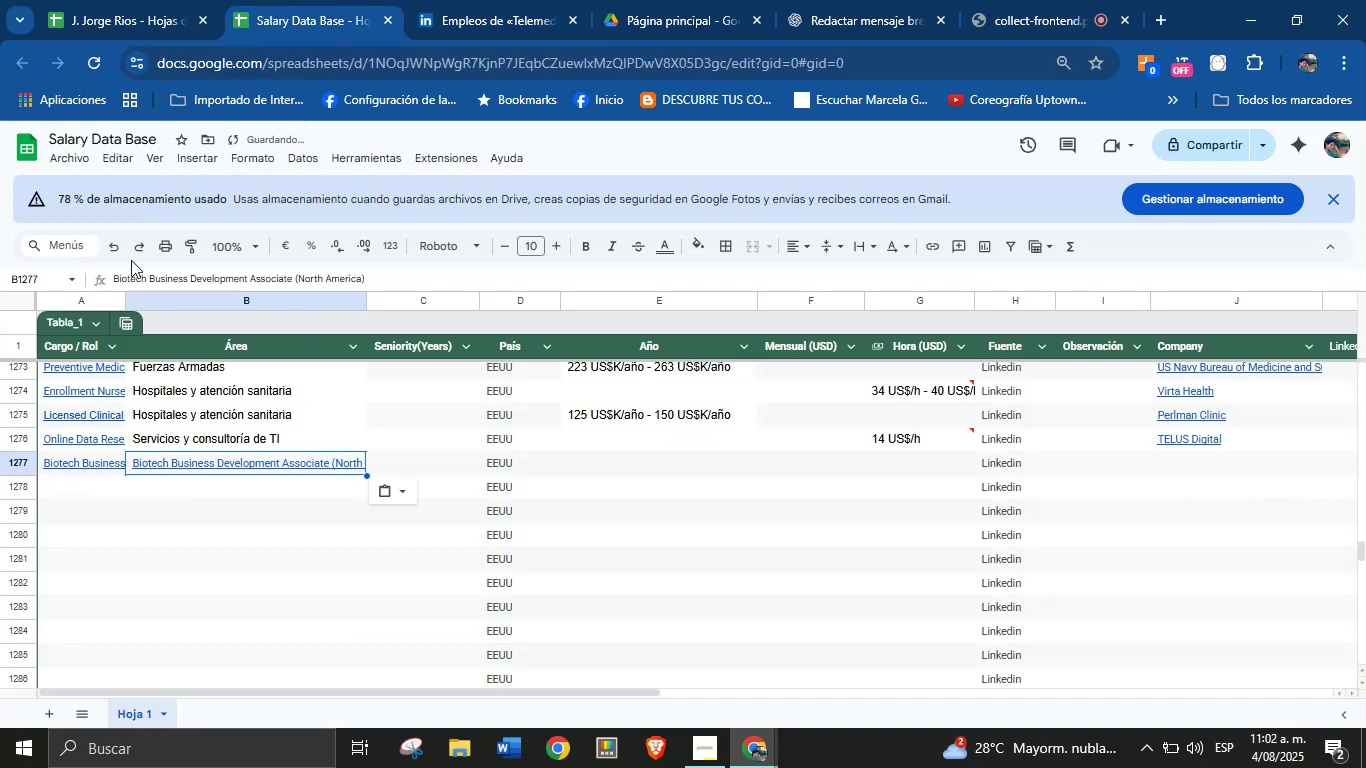 
key(Meta+MetaLeft)
 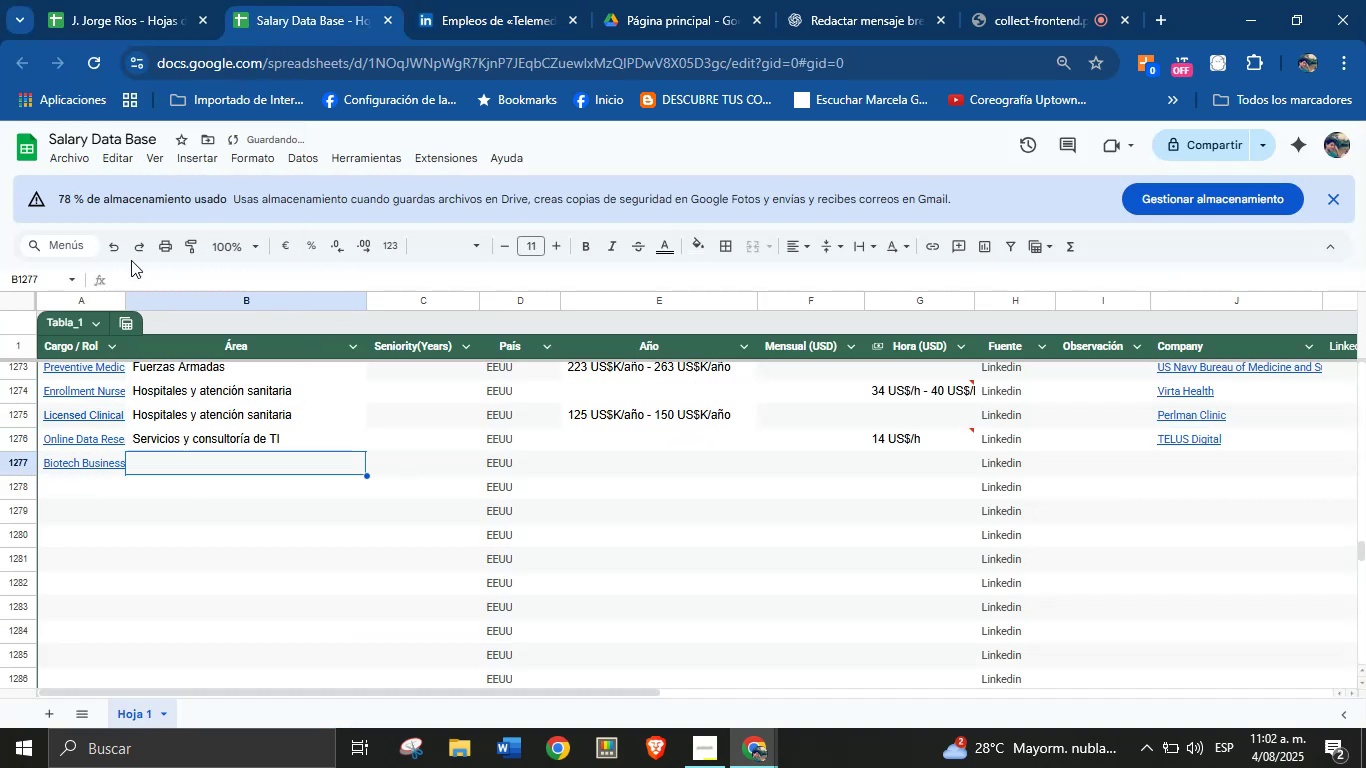 
key(Meta+MetaLeft)
 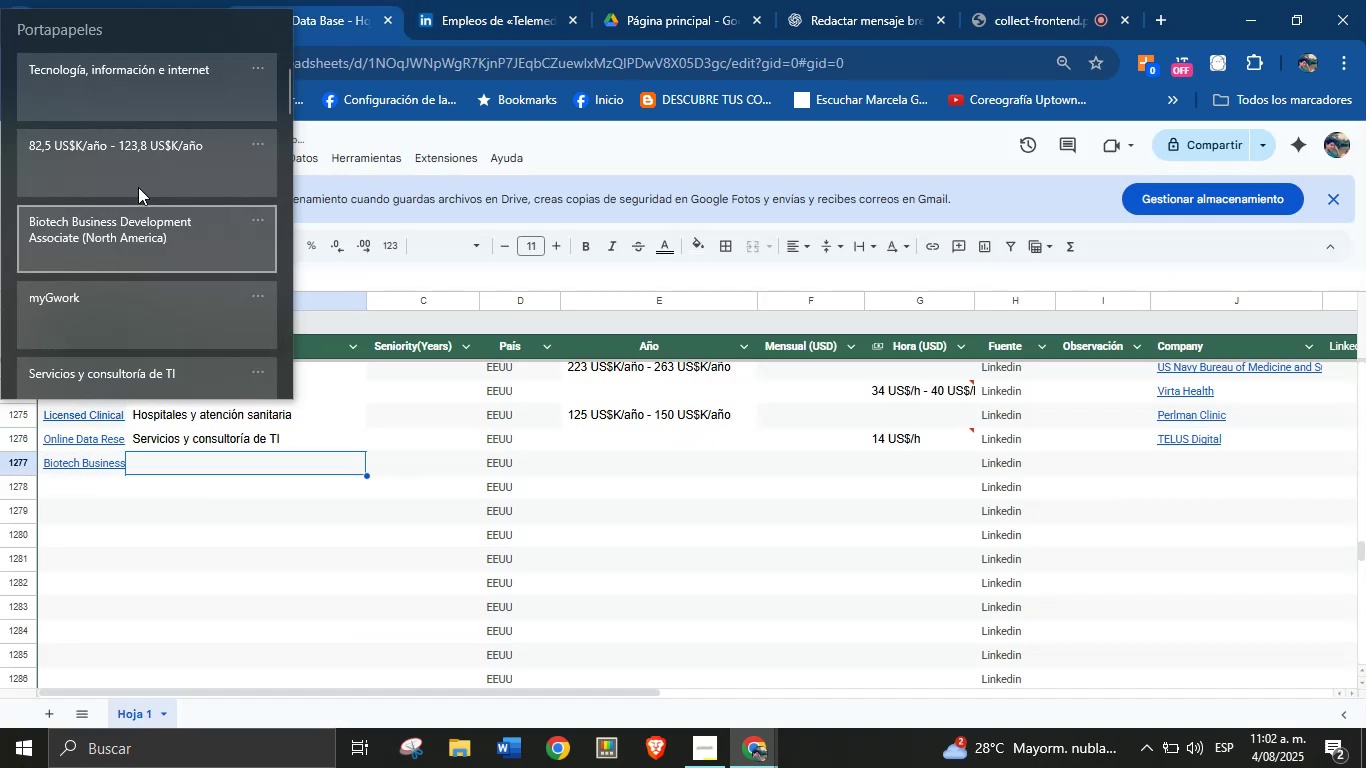 
key(Meta+V)
 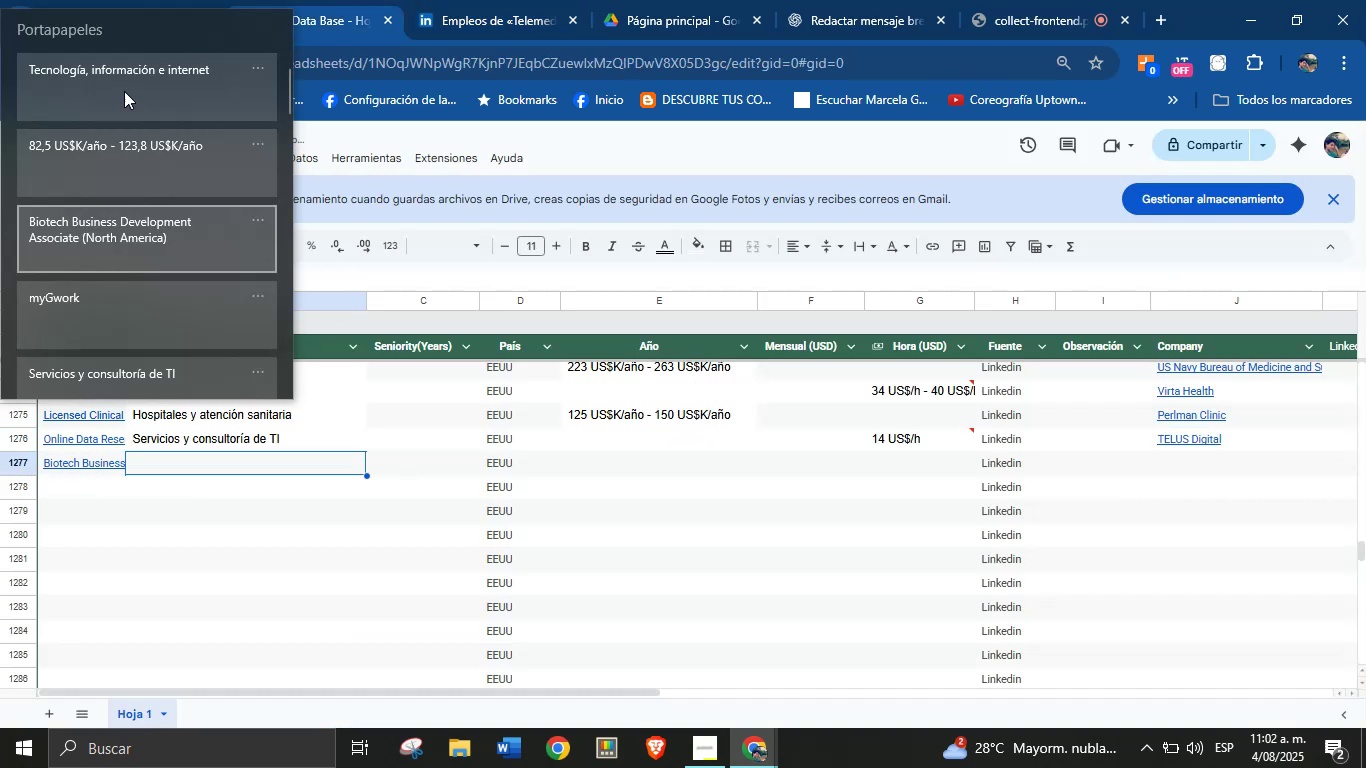 
left_click([119, 53])
 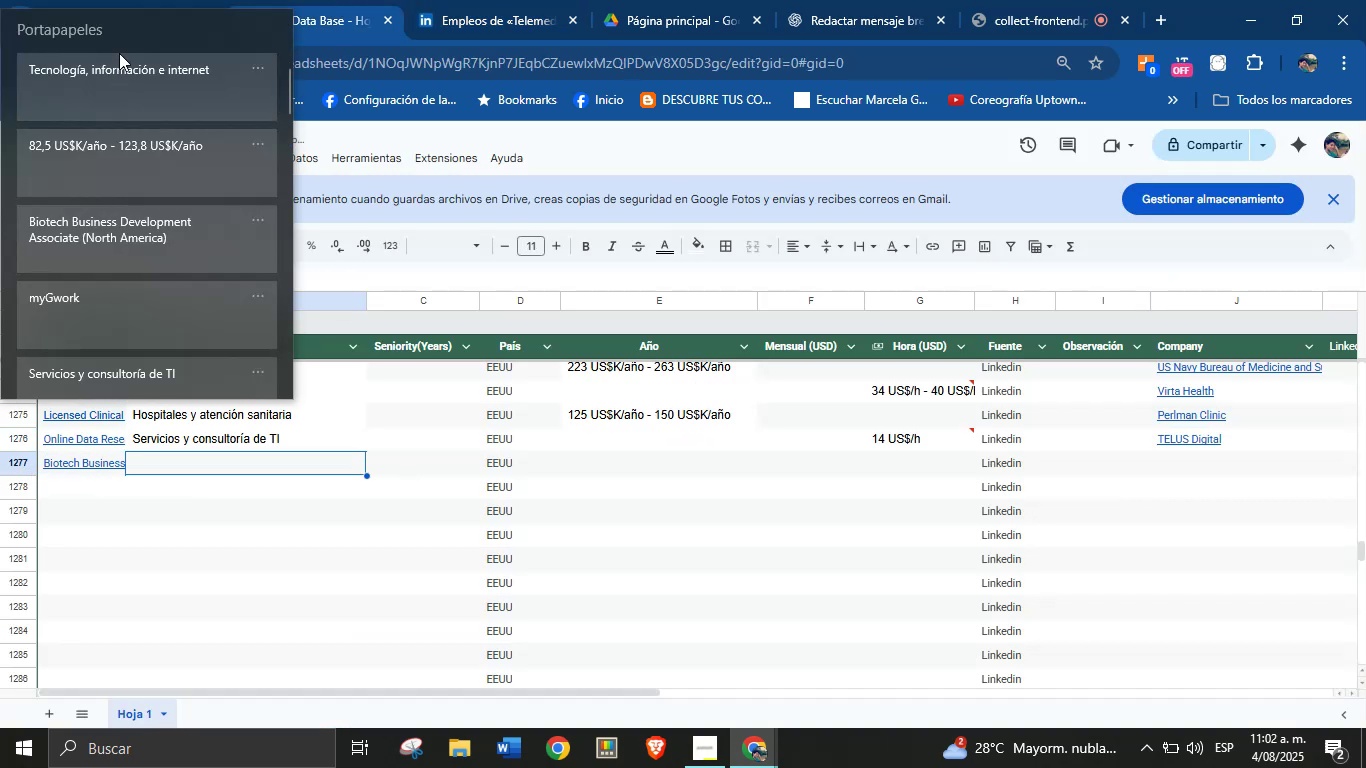 
key(Control+ControlLeft)
 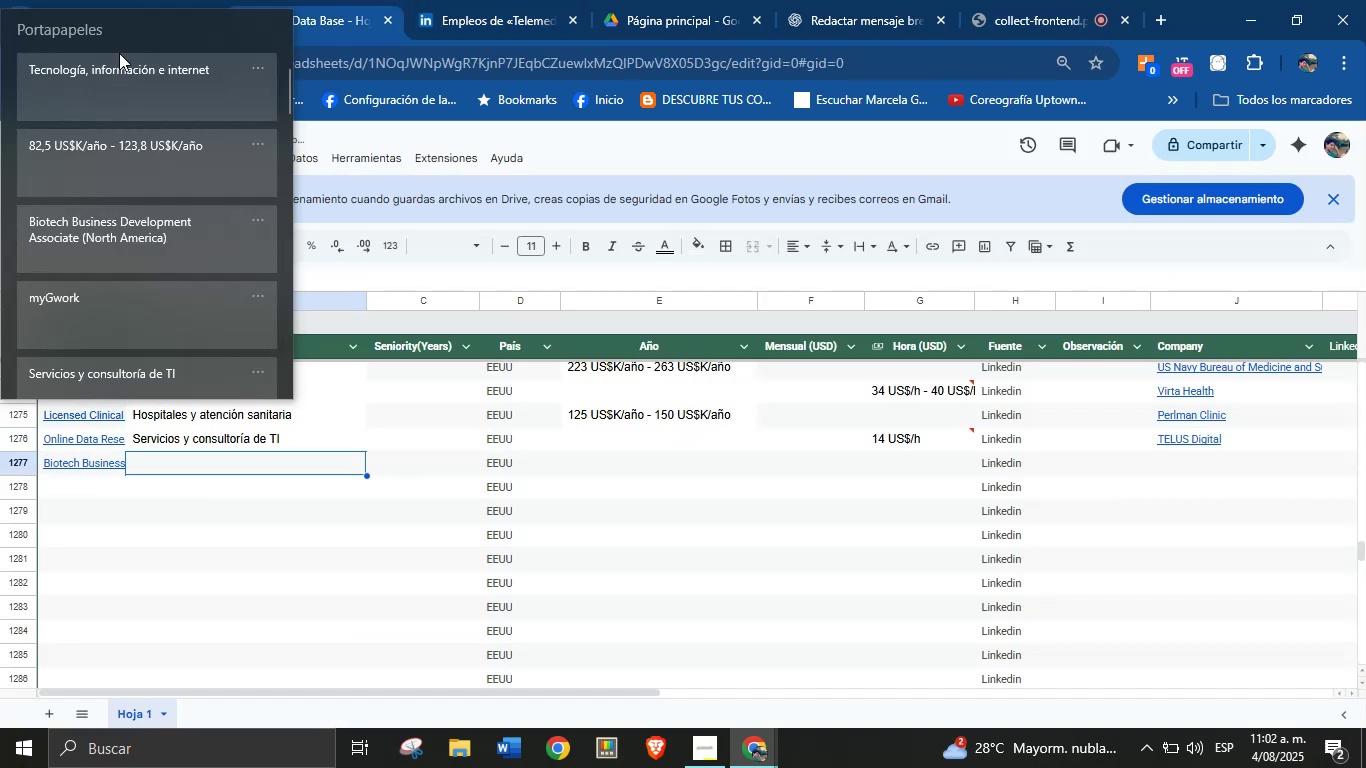 
key(Control+V)
 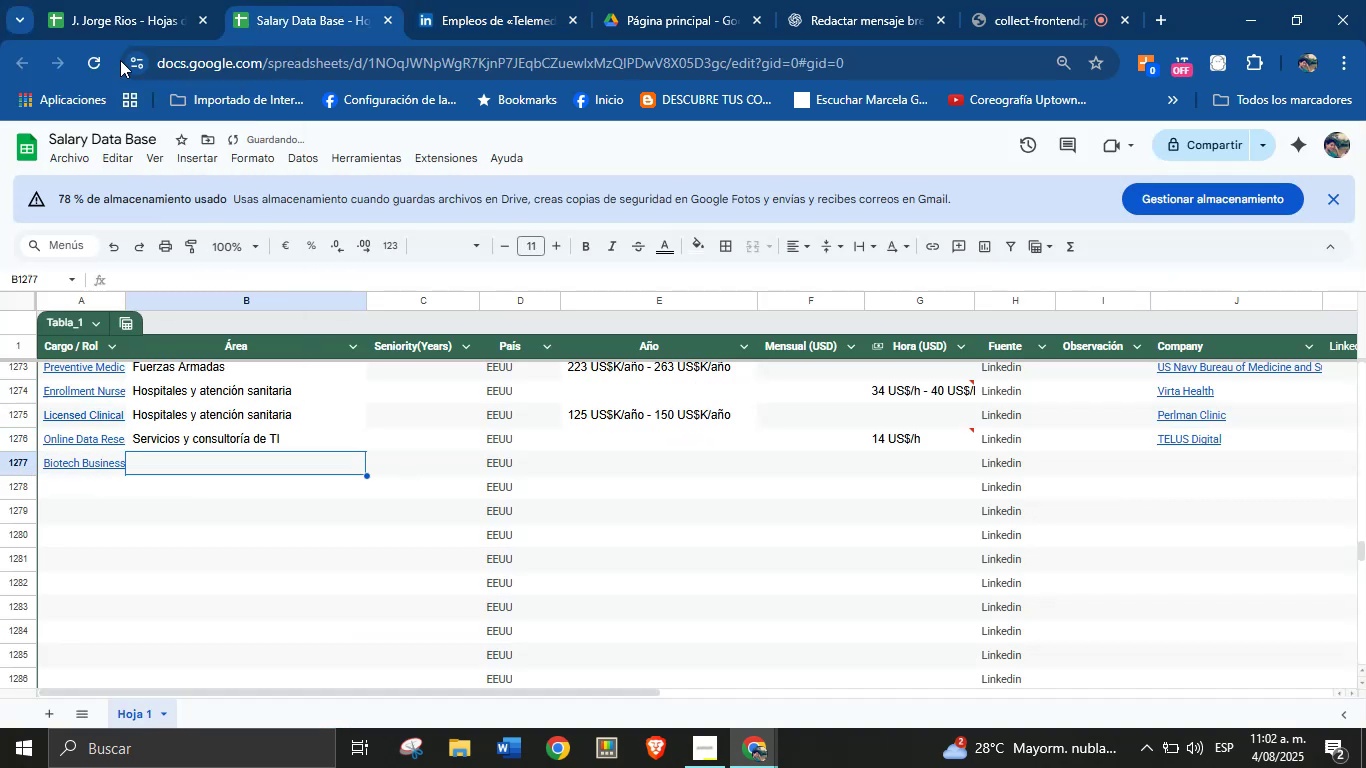 
double_click([126, 86])
 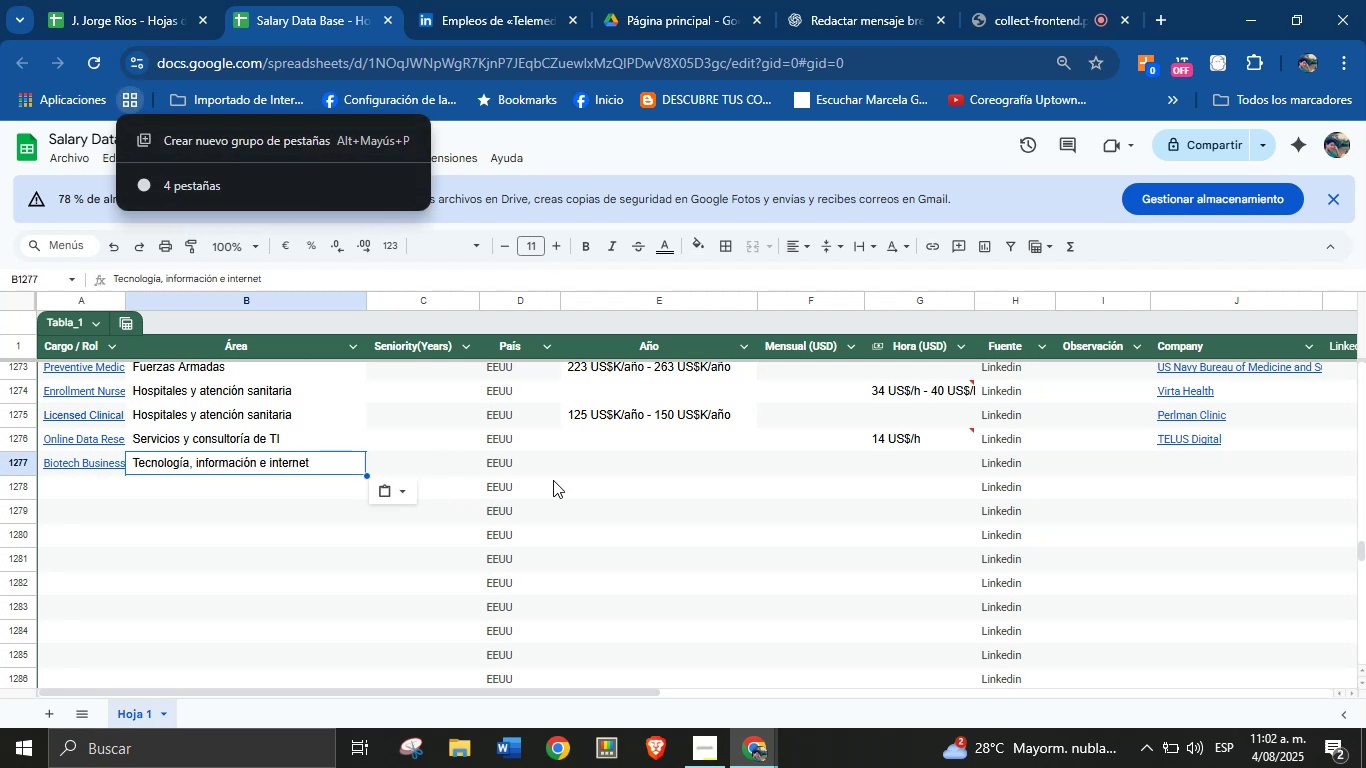 
key(Meta+MetaLeft)
 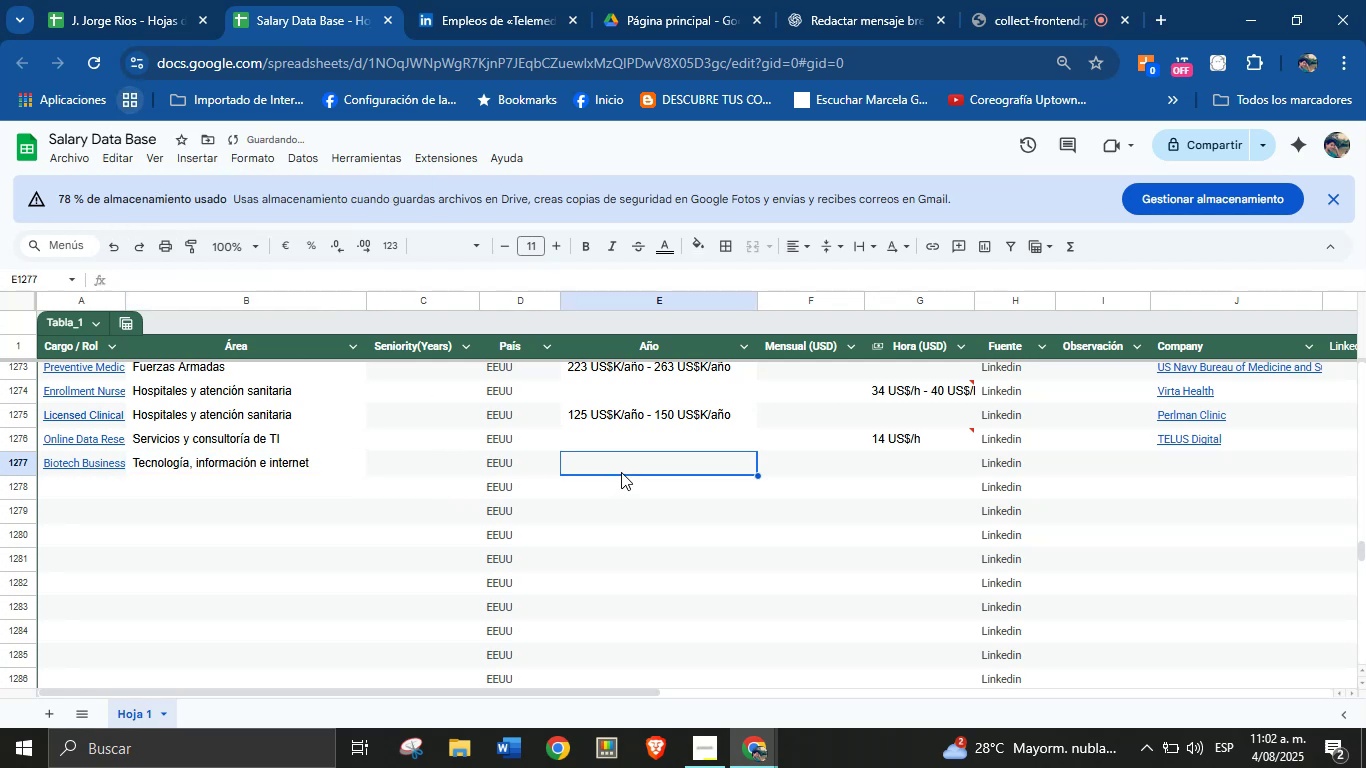 
key(Meta+MetaLeft)
 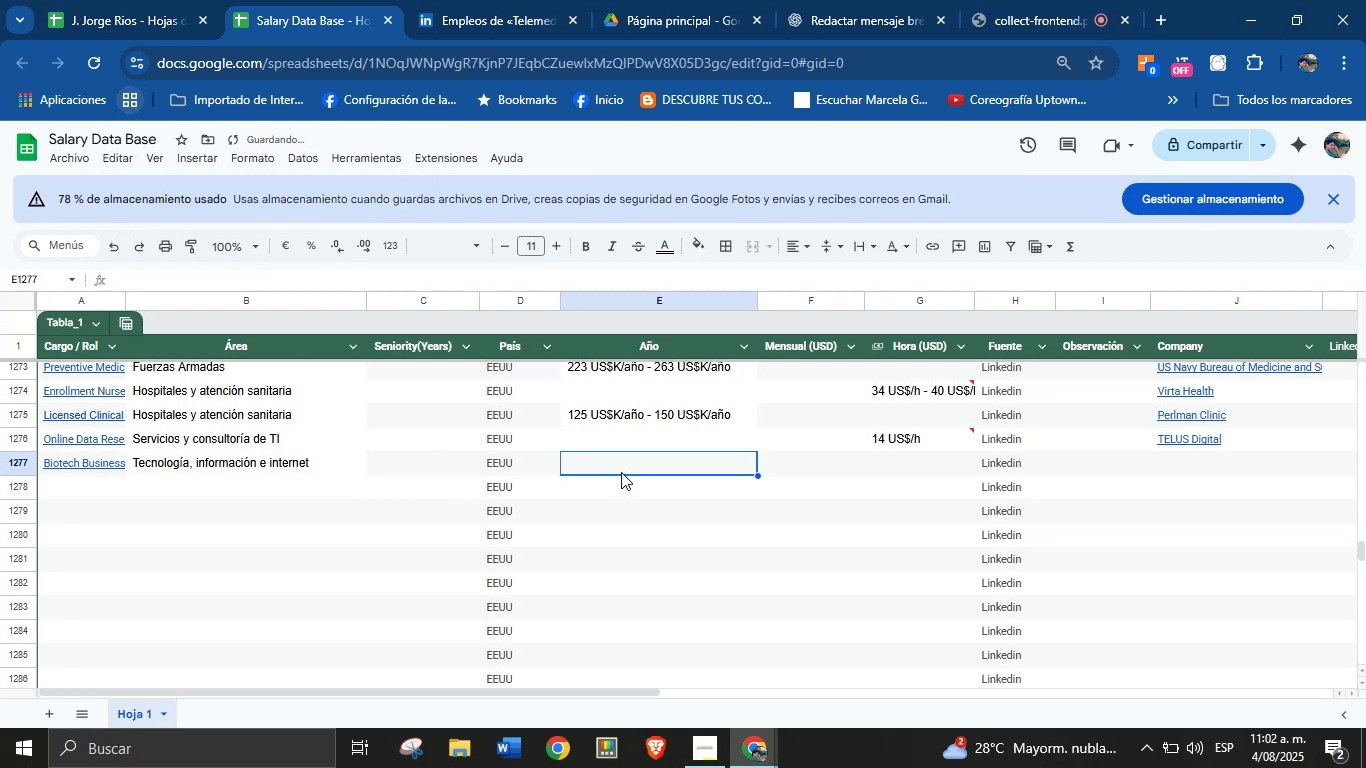 
key(Meta+V)
 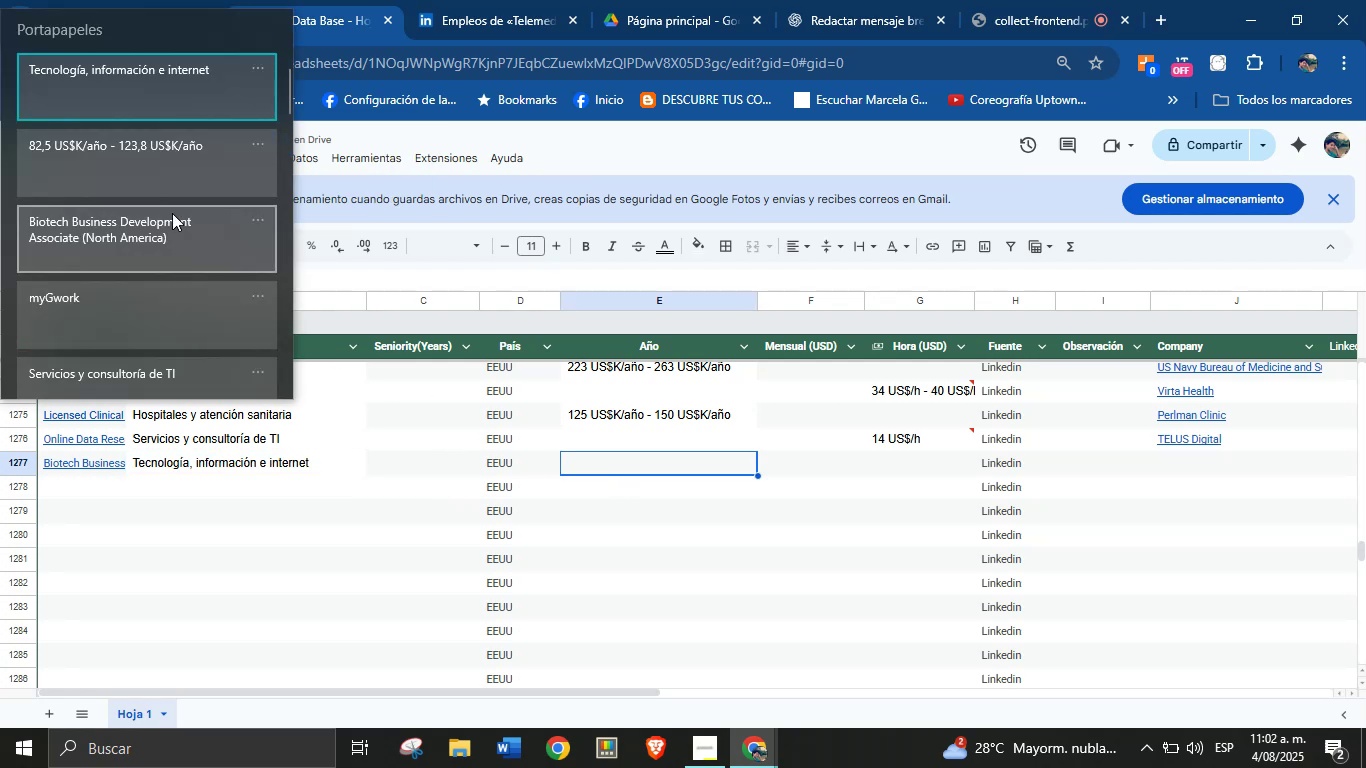 
left_click([166, 171])
 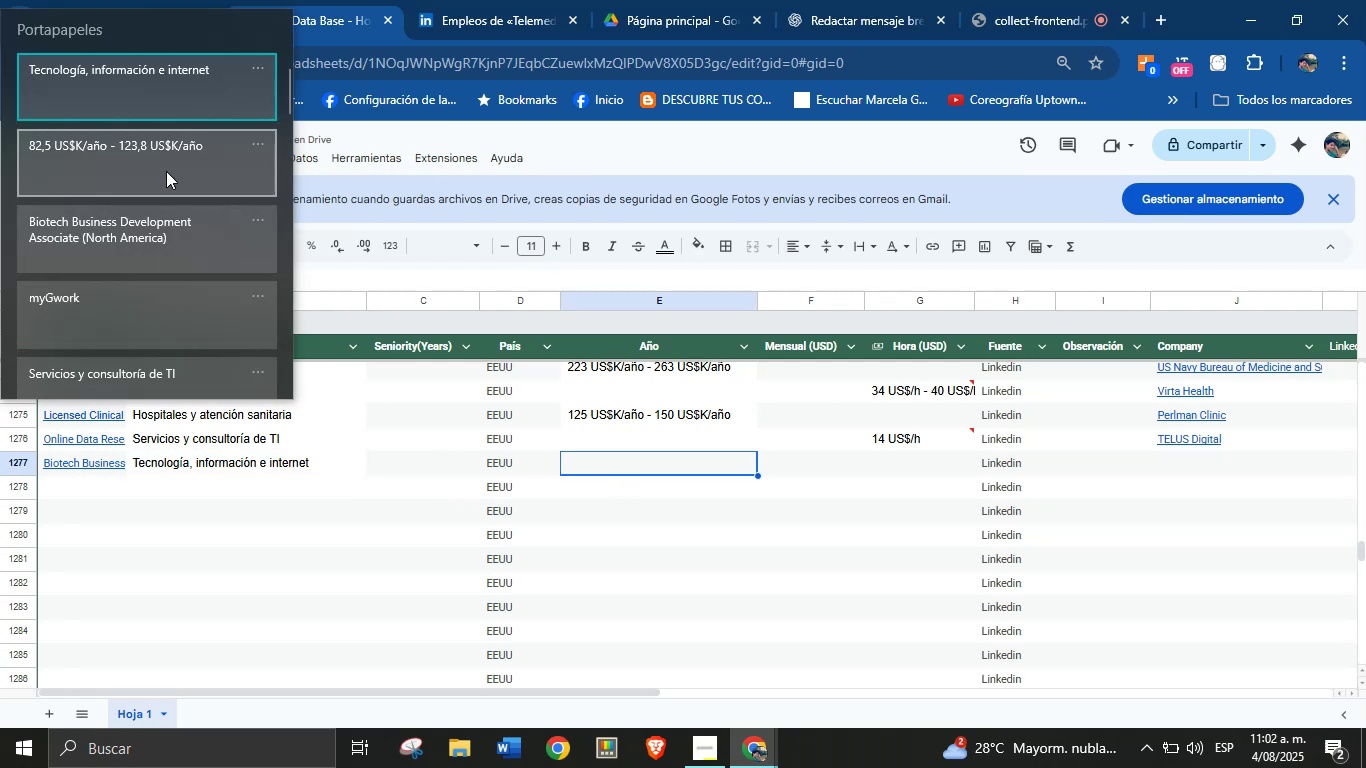 
left_click([166, 171])
 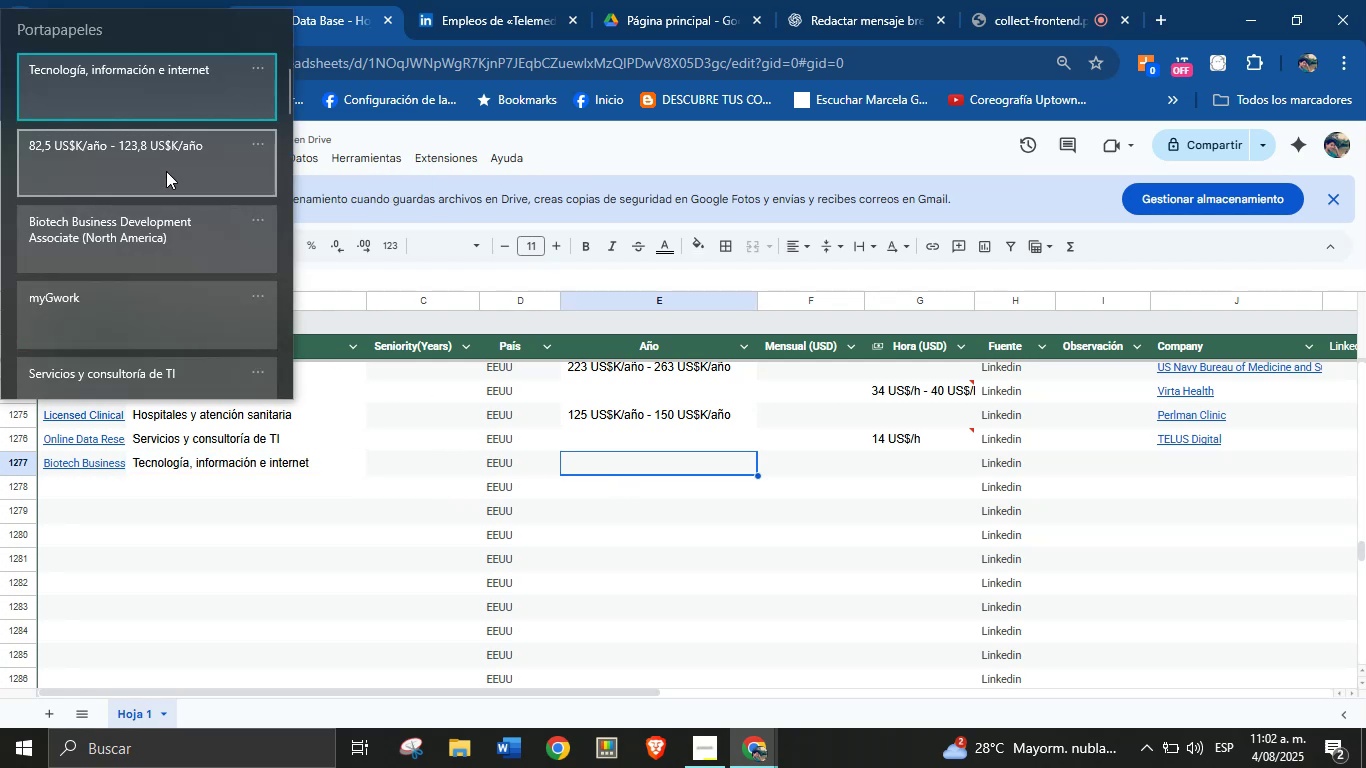 
key(Control+ControlLeft)
 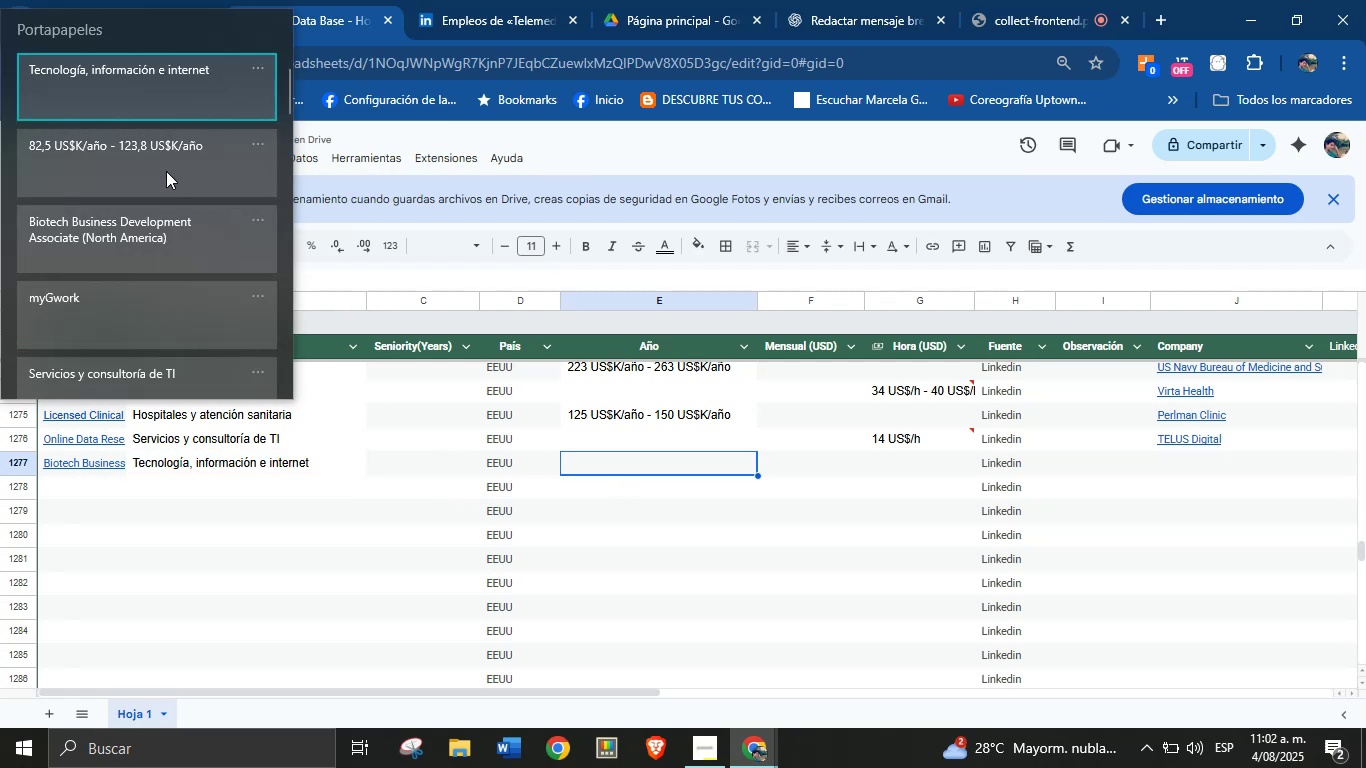 
key(Control+V)
 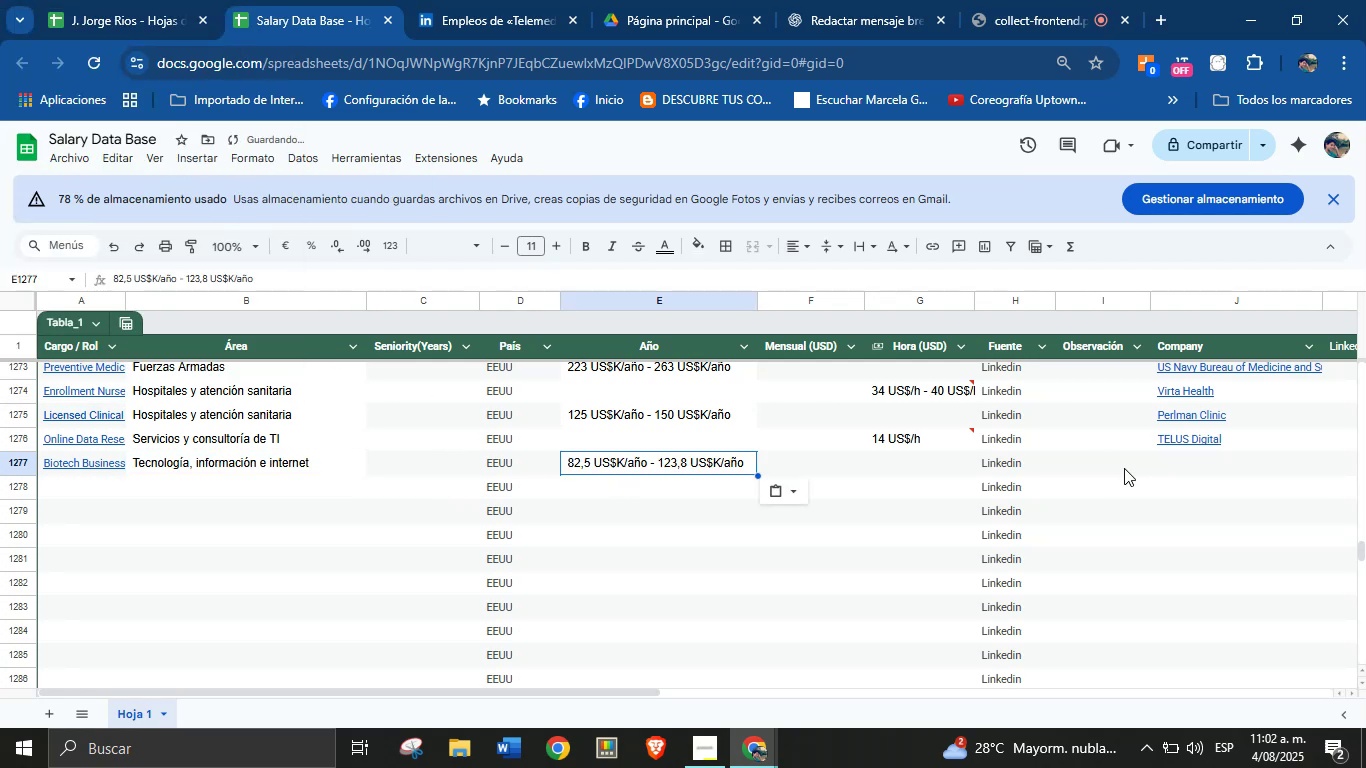 
key(Meta+MetaLeft)
 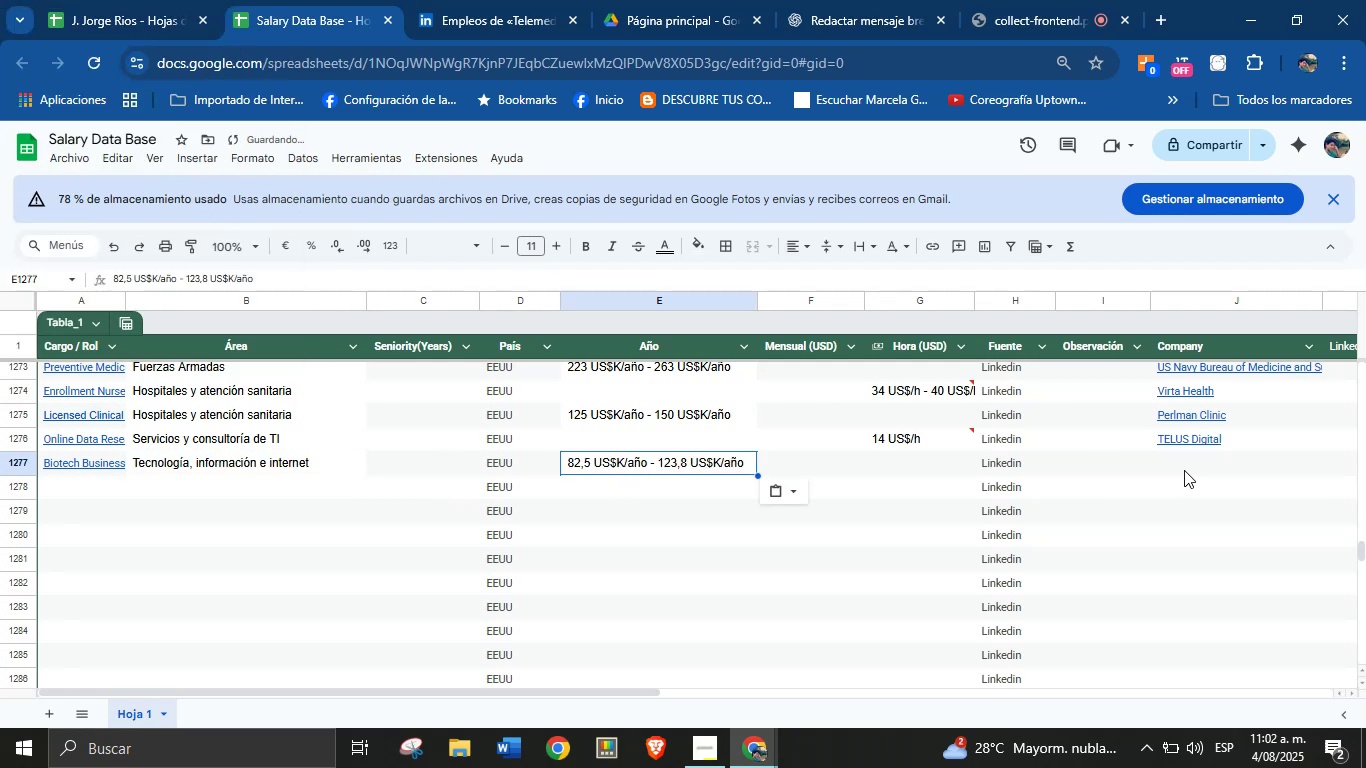 
key(Meta+MetaLeft)
 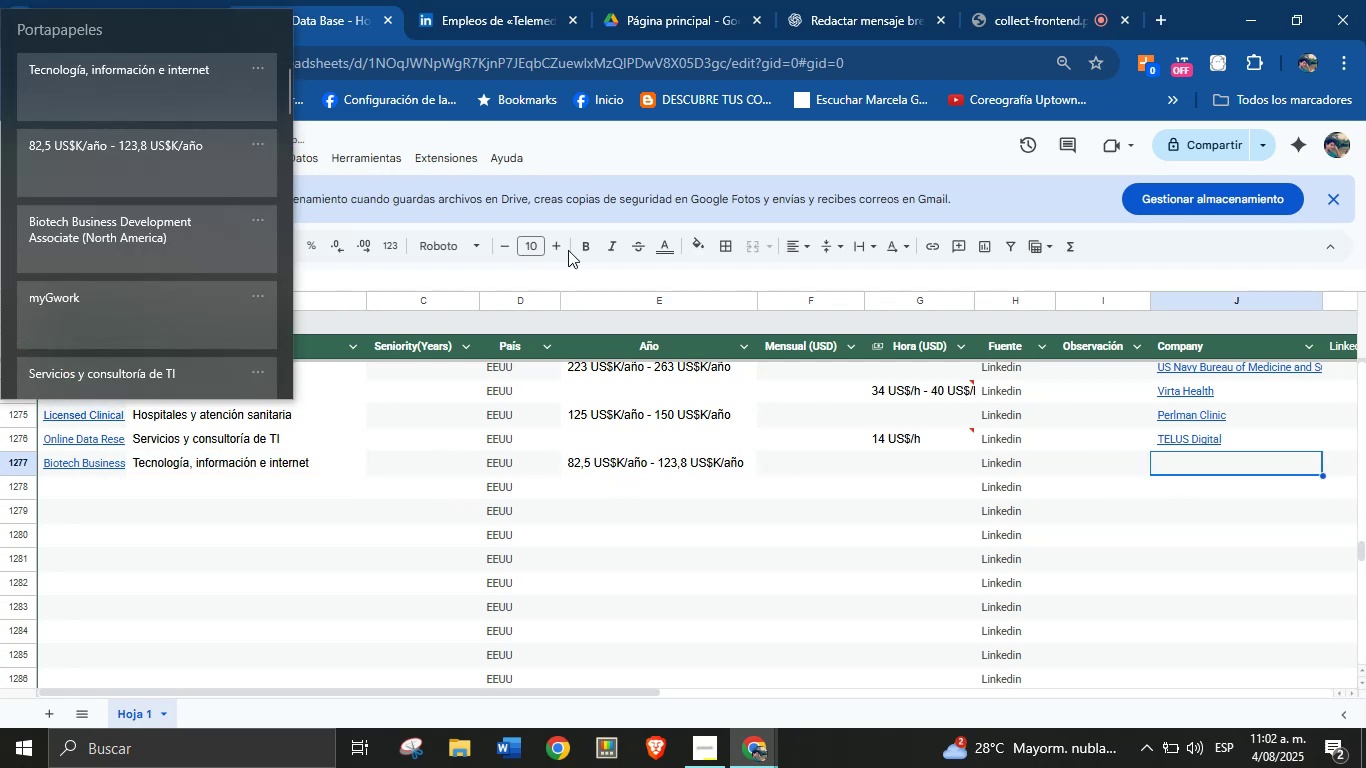 
key(Meta+V)
 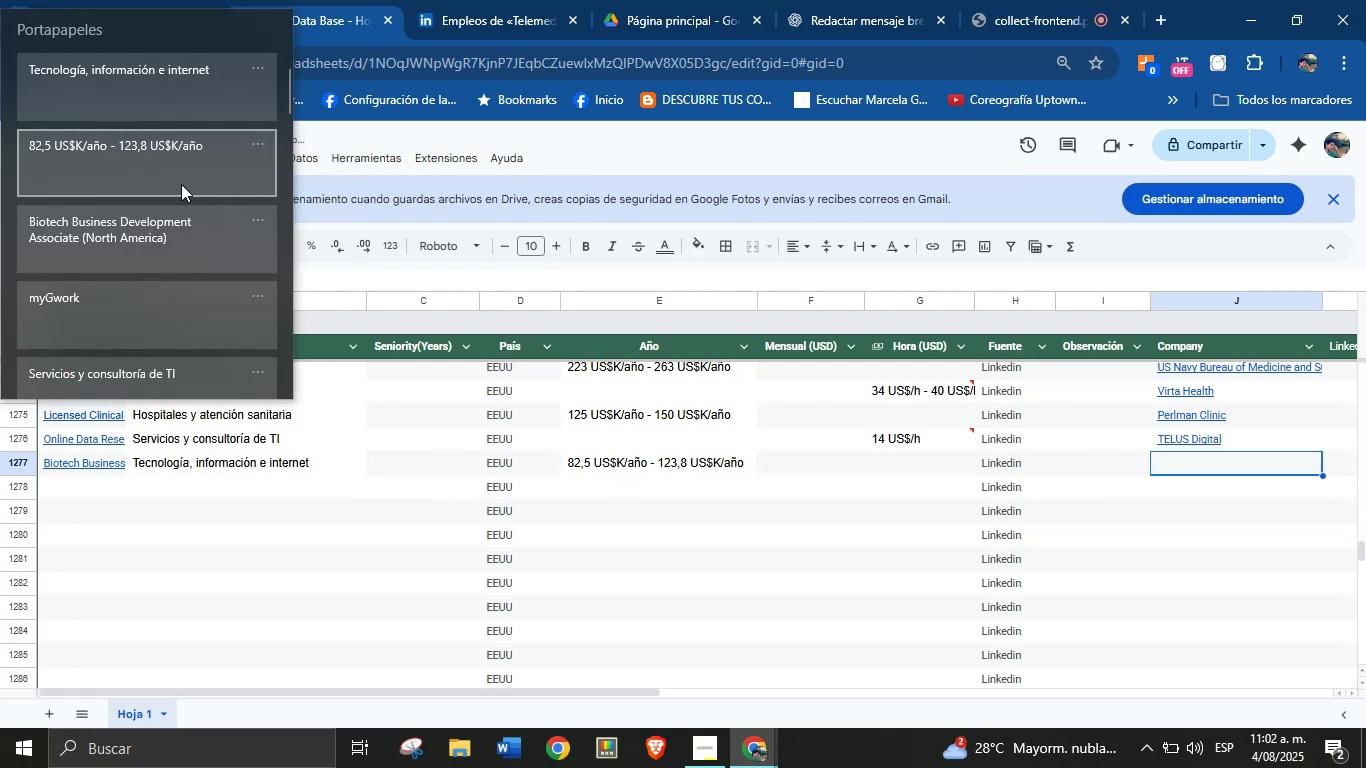 
left_click([161, 306])
 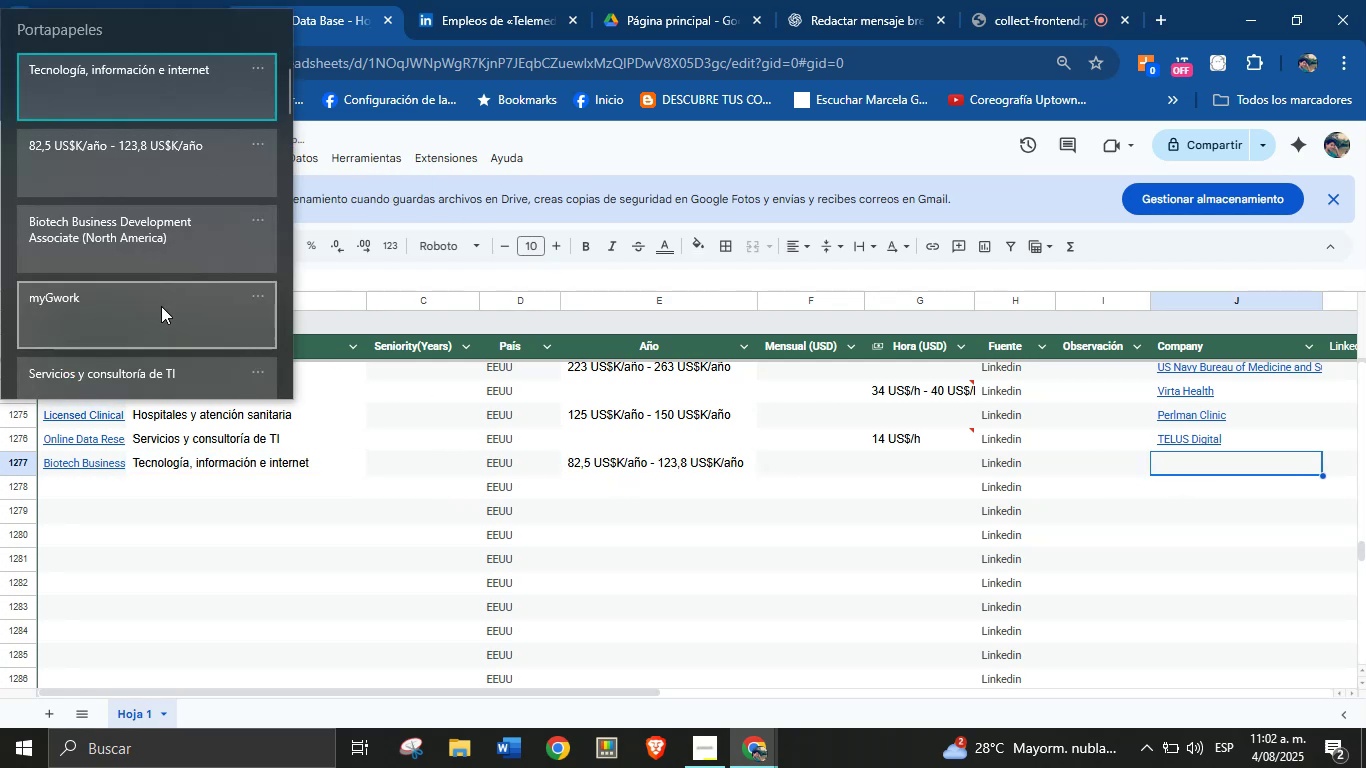 
key(Control+ControlLeft)
 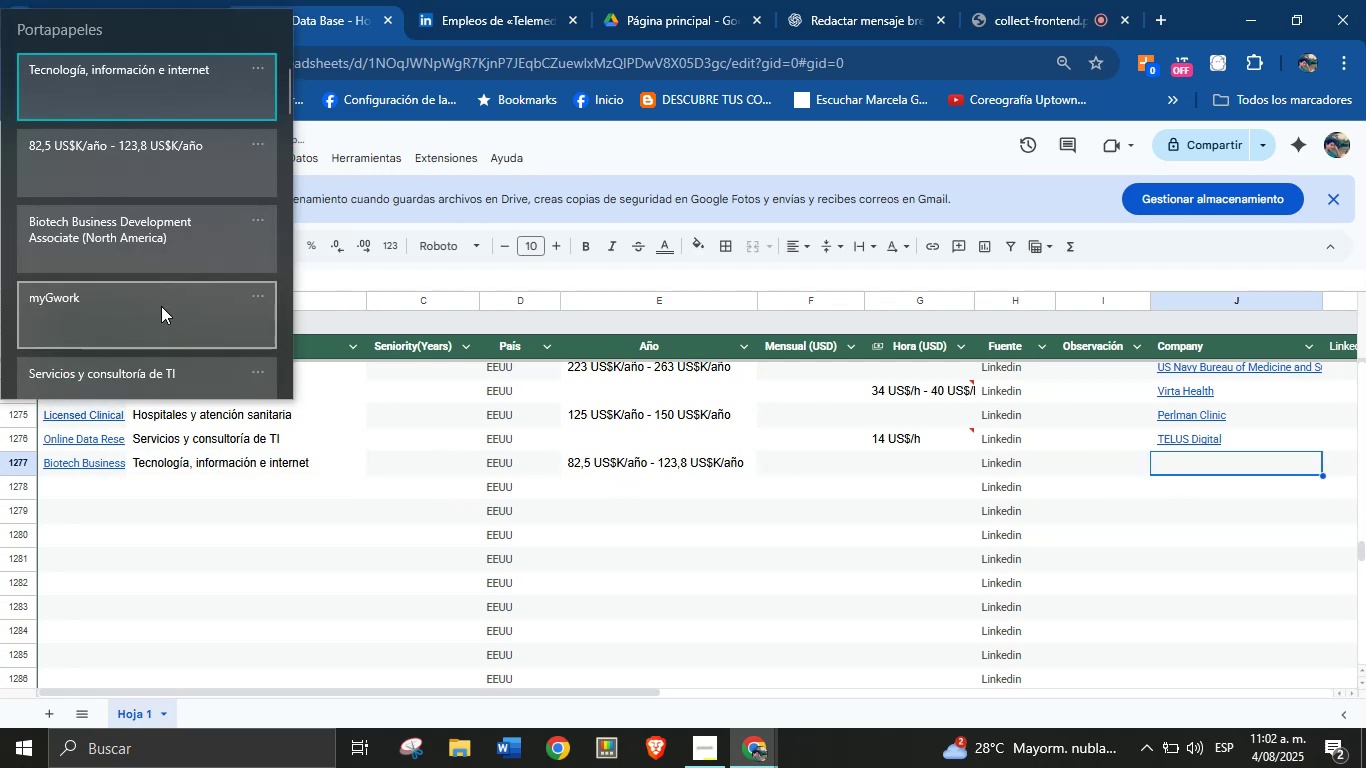 
key(Control+V)
 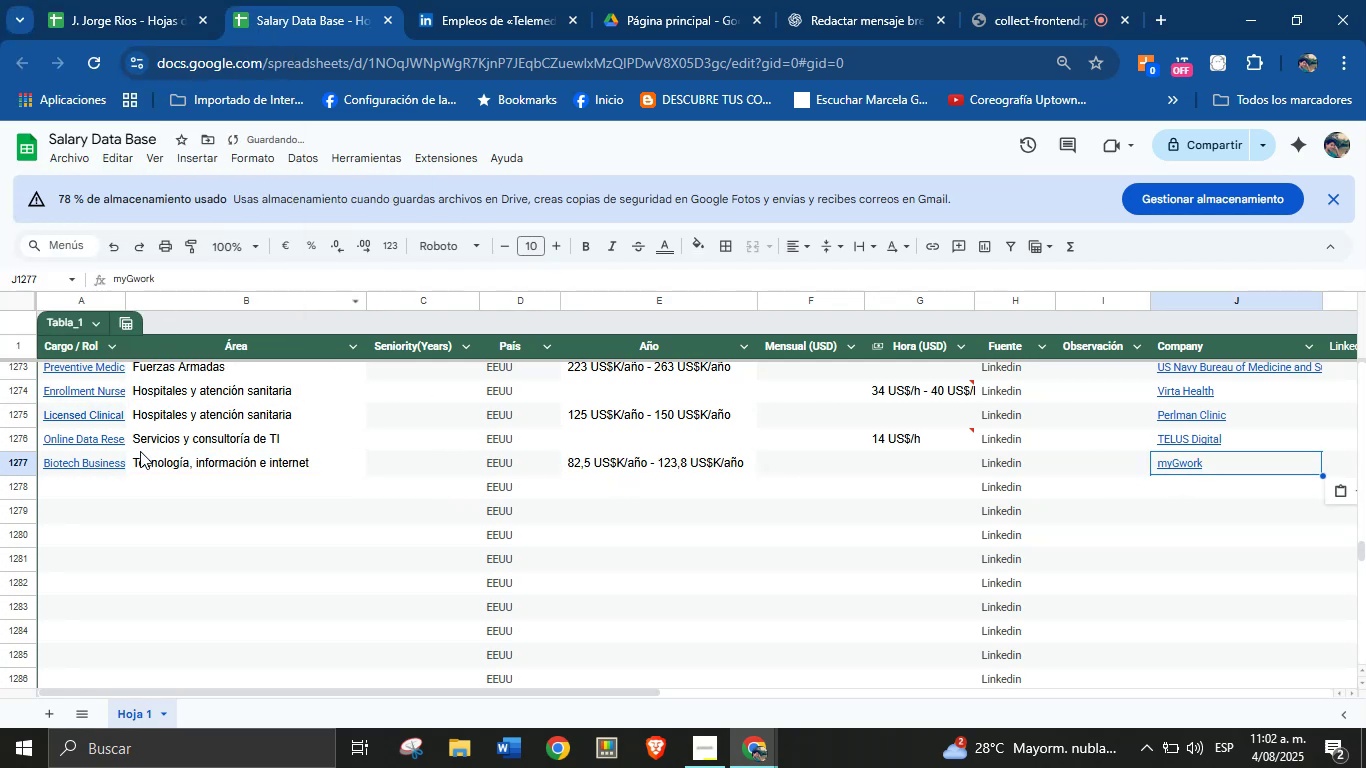 
left_click([81, 488])
 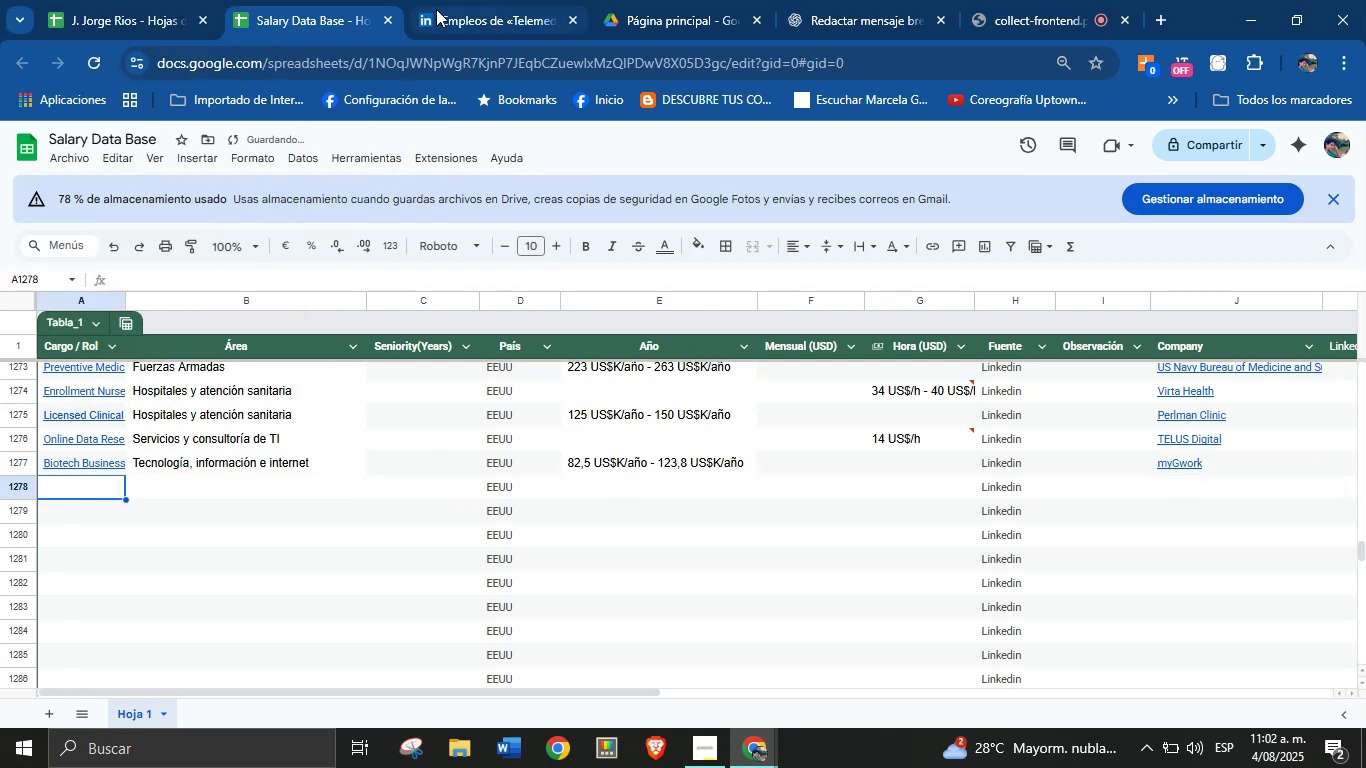 
left_click([471, 0])
 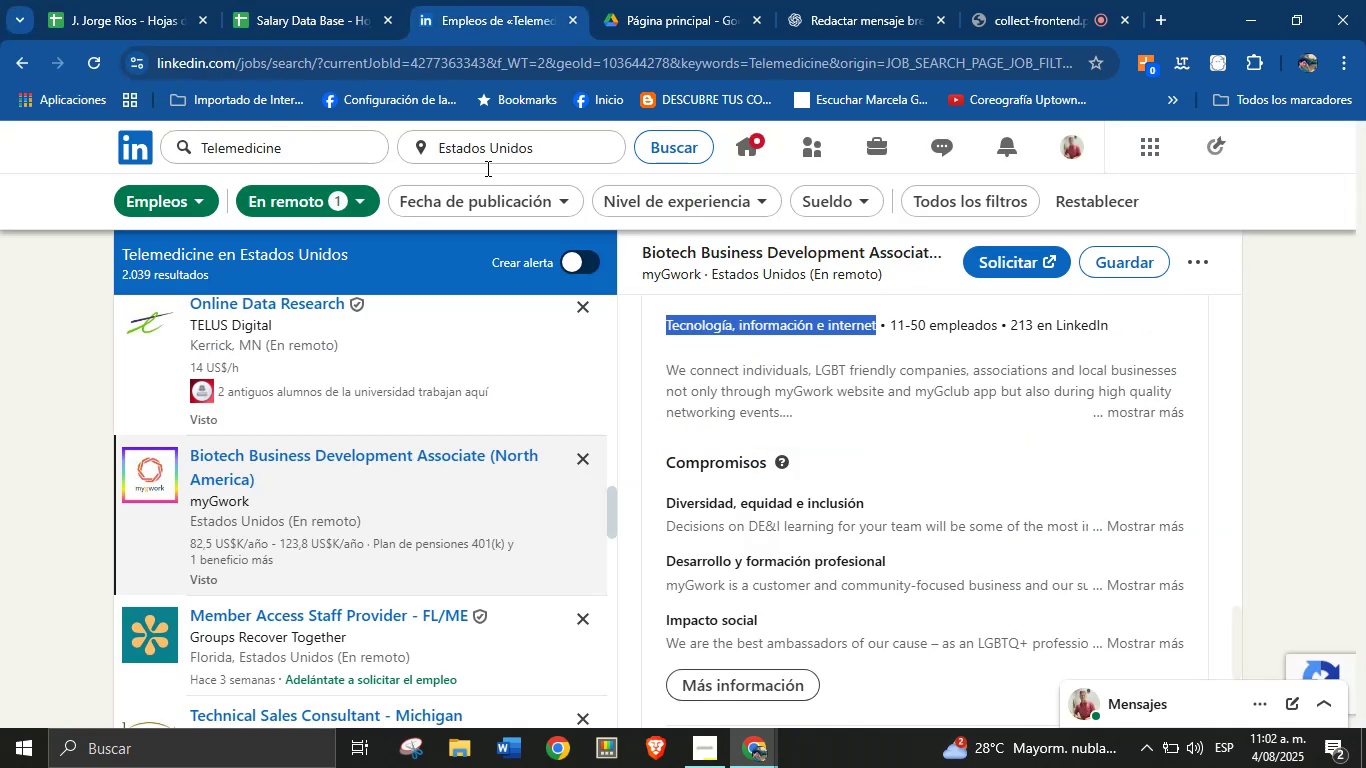 
scroll: coordinate [372, 427], scroll_direction: down, amount: 3.0
 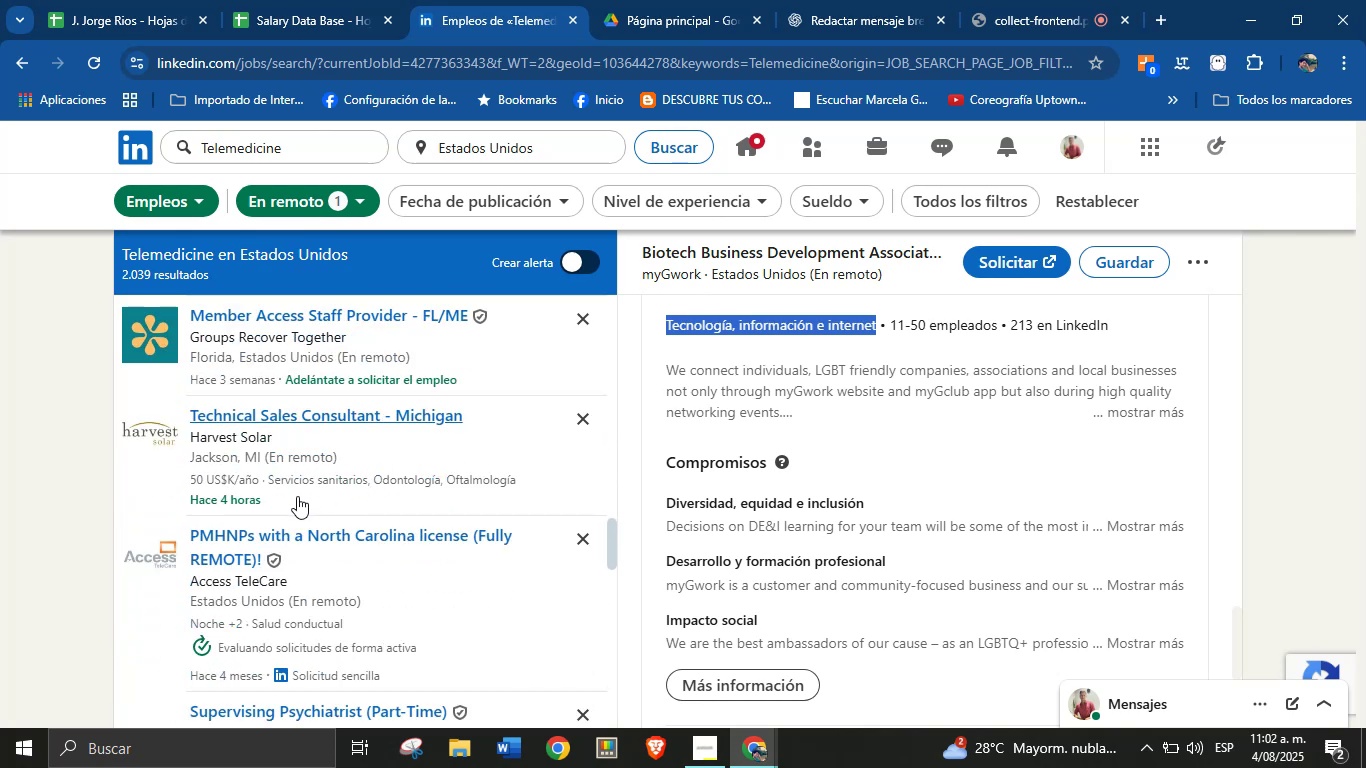 
left_click([296, 451])
 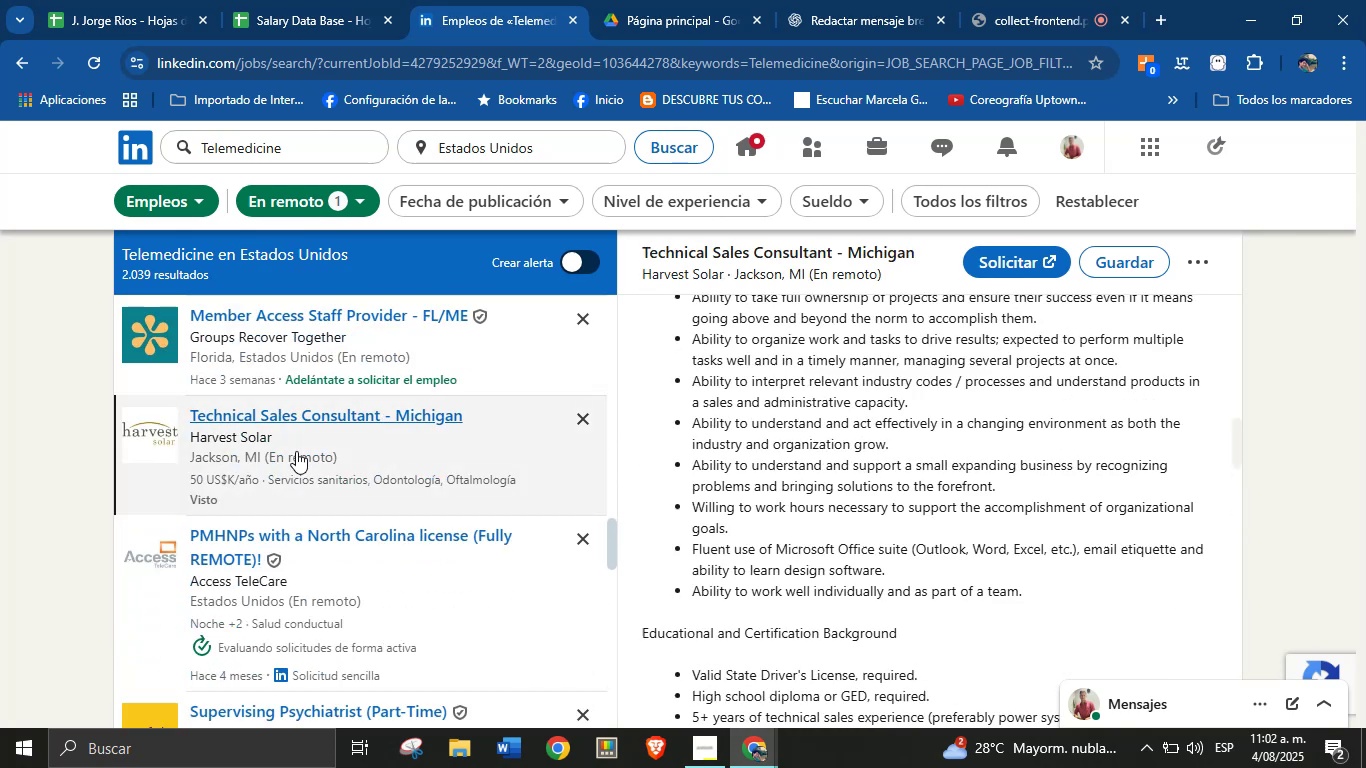 
mouse_move([889, 427])
 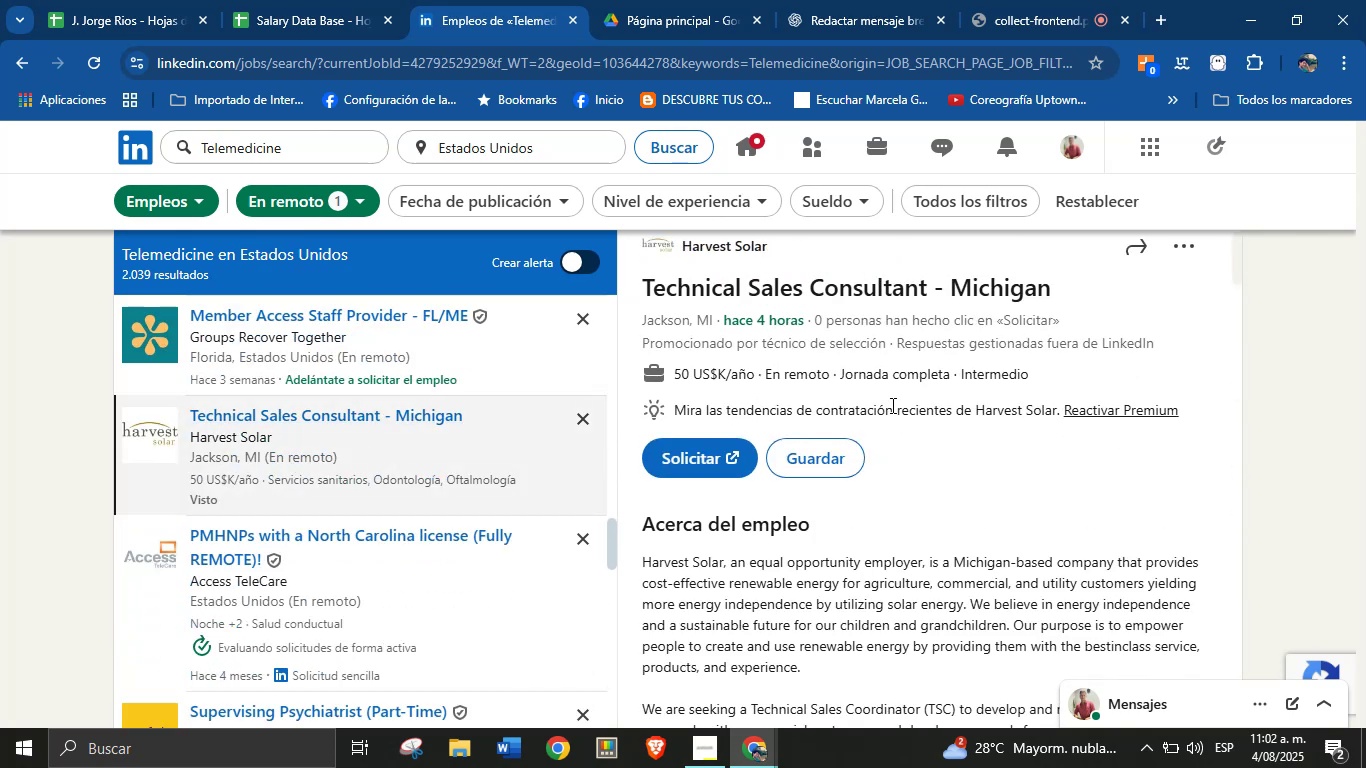 
scroll: coordinate [887, 396], scroll_direction: up, amount: 2.0
 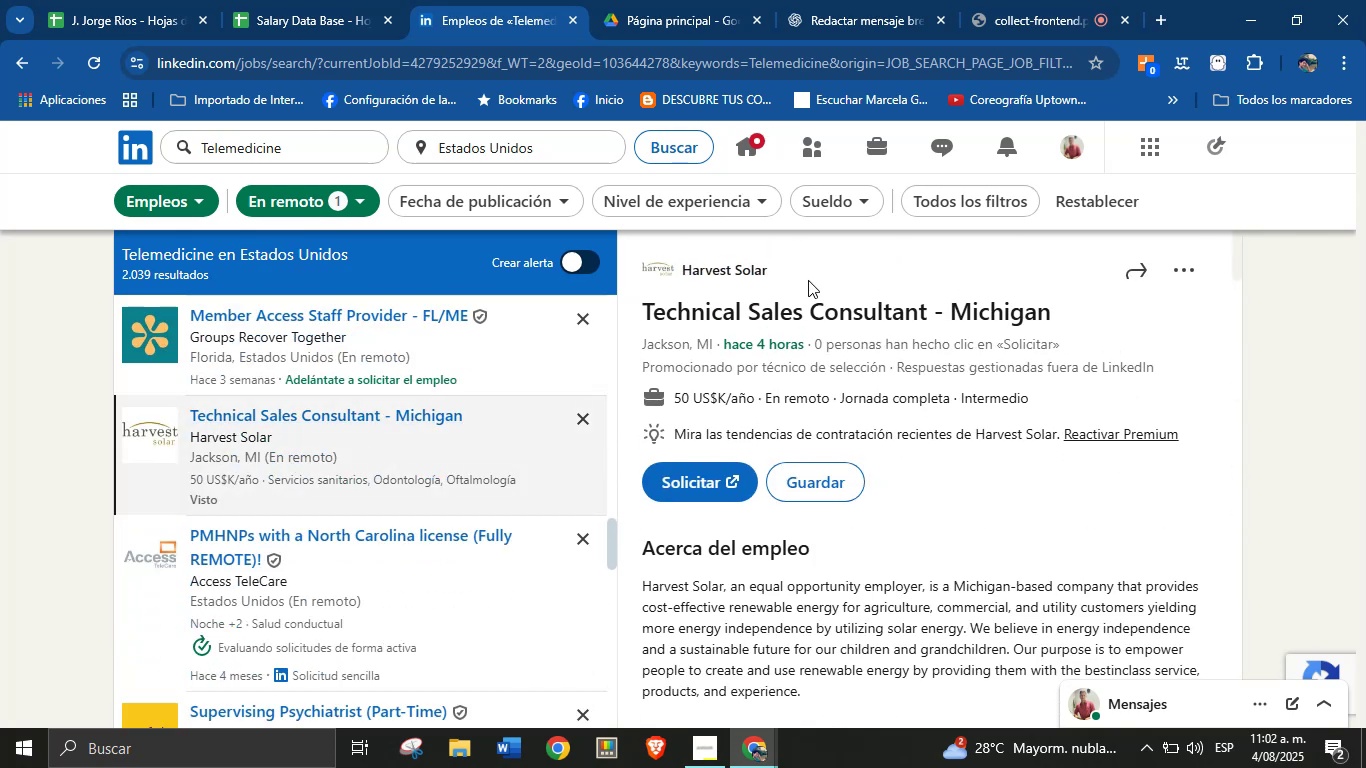 
left_click_drag(start_coordinate=[788, 270], to_coordinate=[678, 269])
 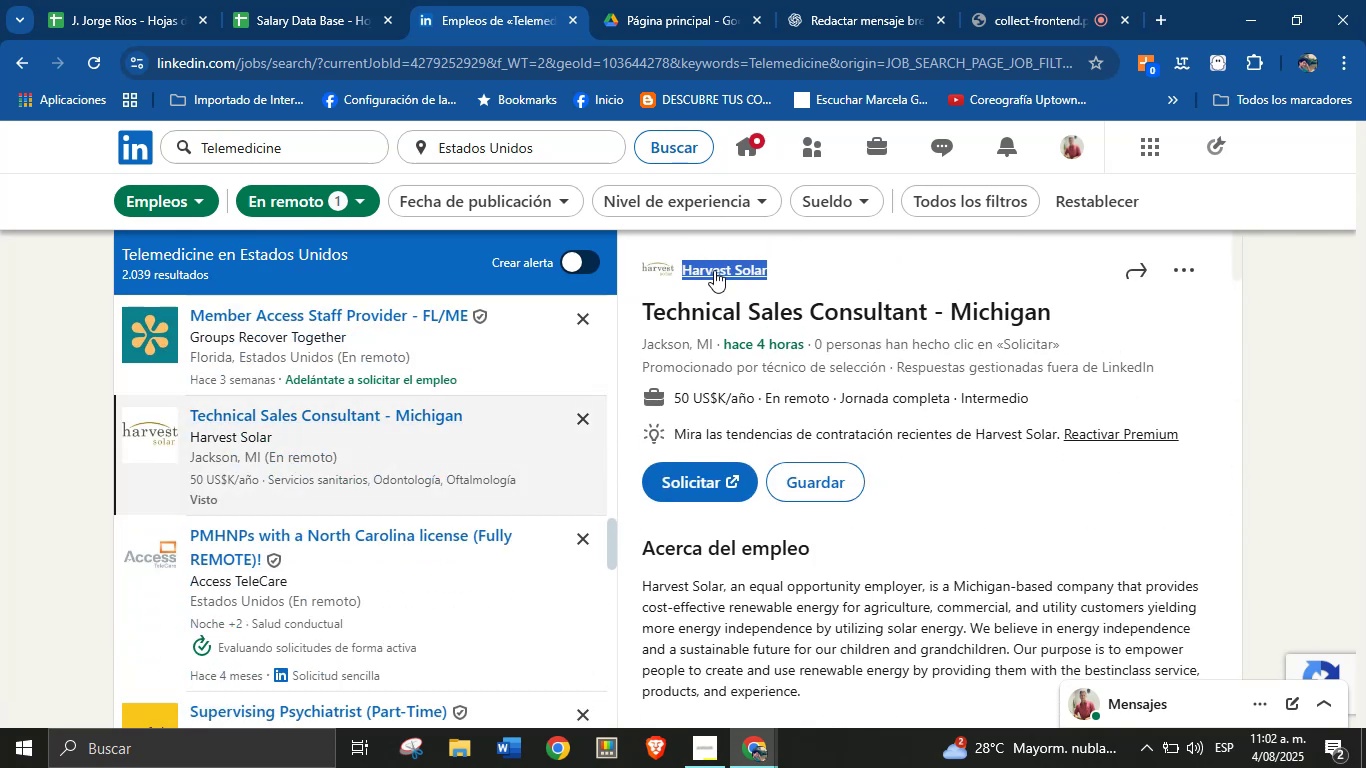 
key(Alt+Control+ControlLeft)
 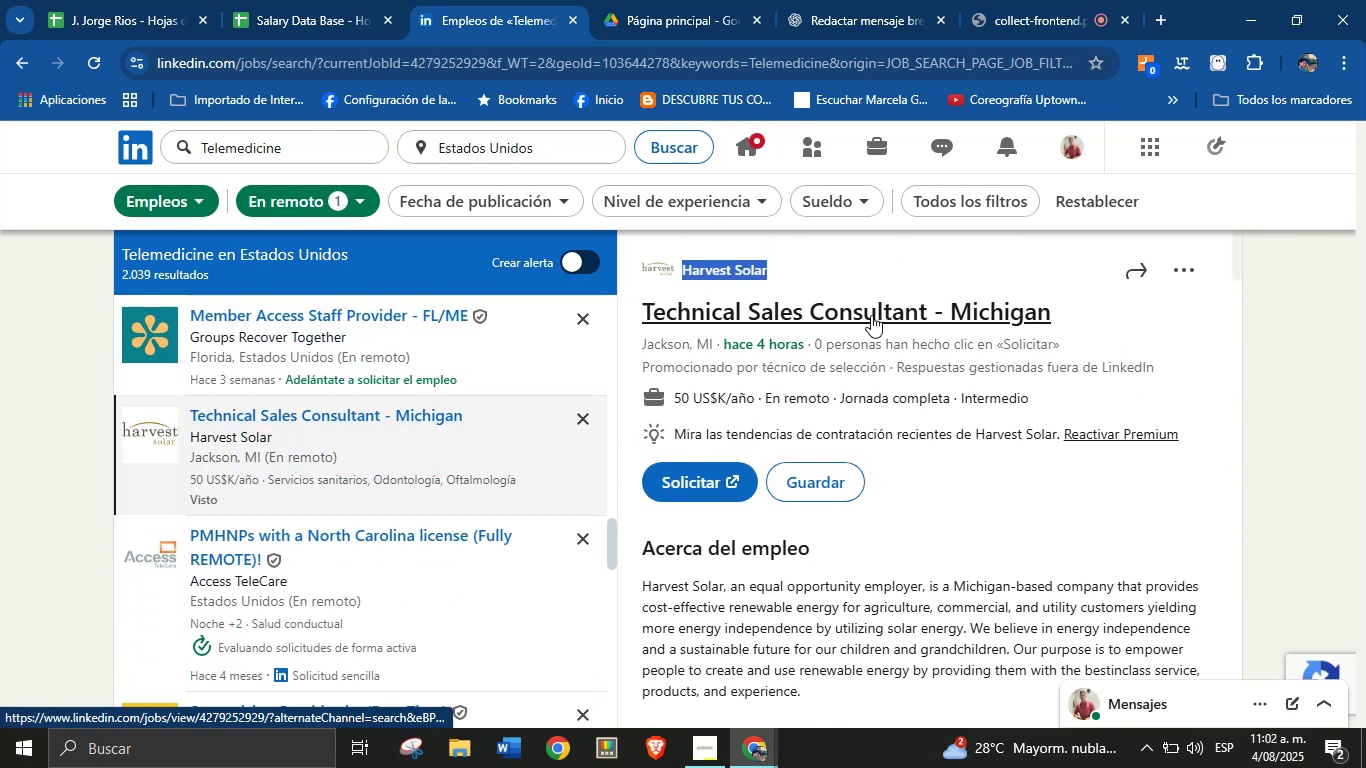 
key(Alt+AltLeft)
 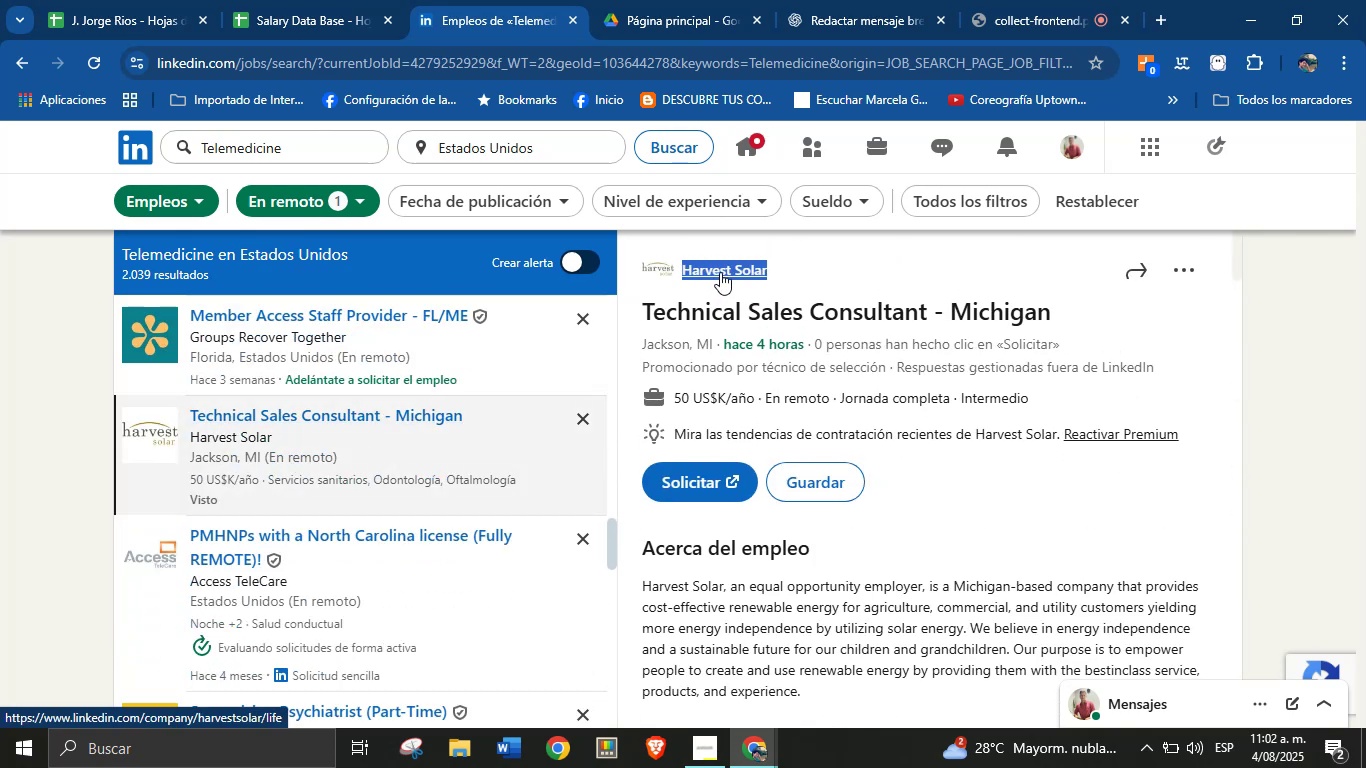 
key(Alt+Control+C)
 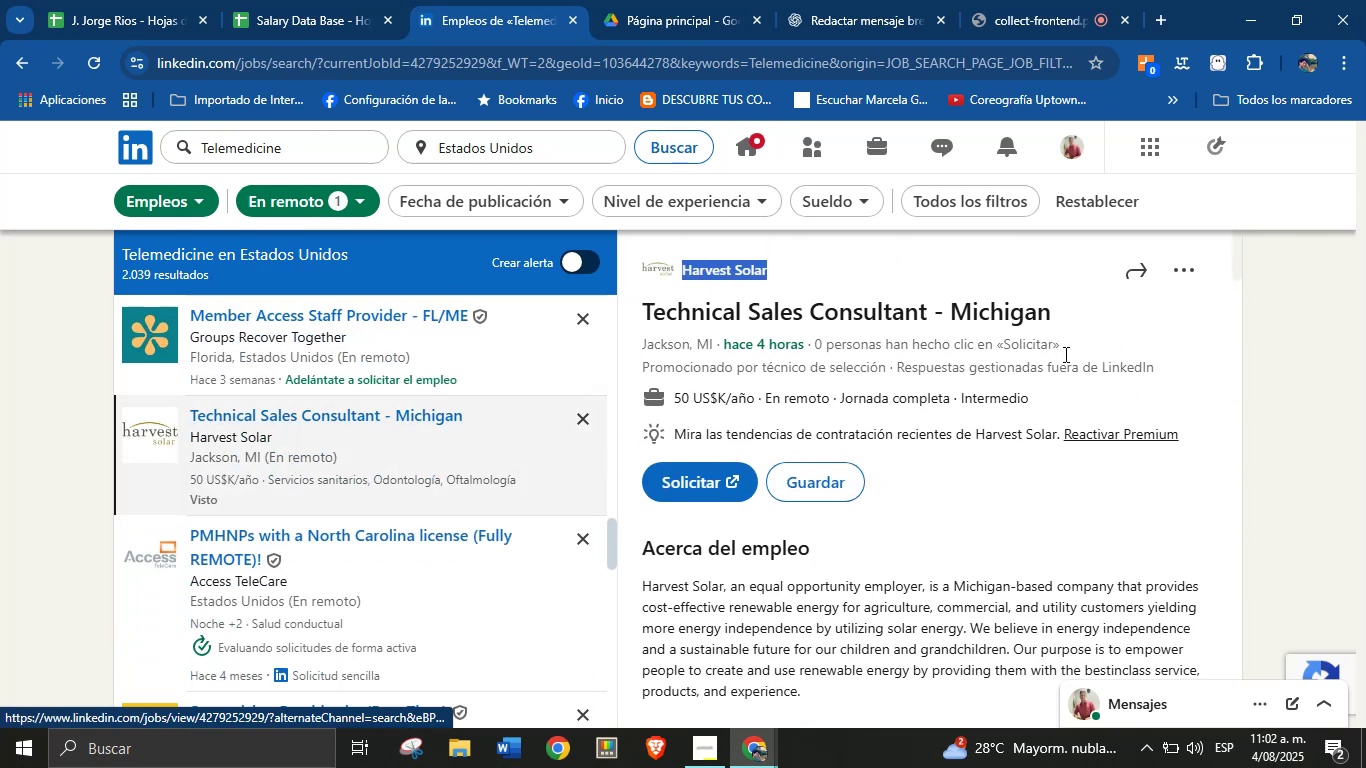 
left_click_drag(start_coordinate=[1080, 320], to_coordinate=[638, 316])
 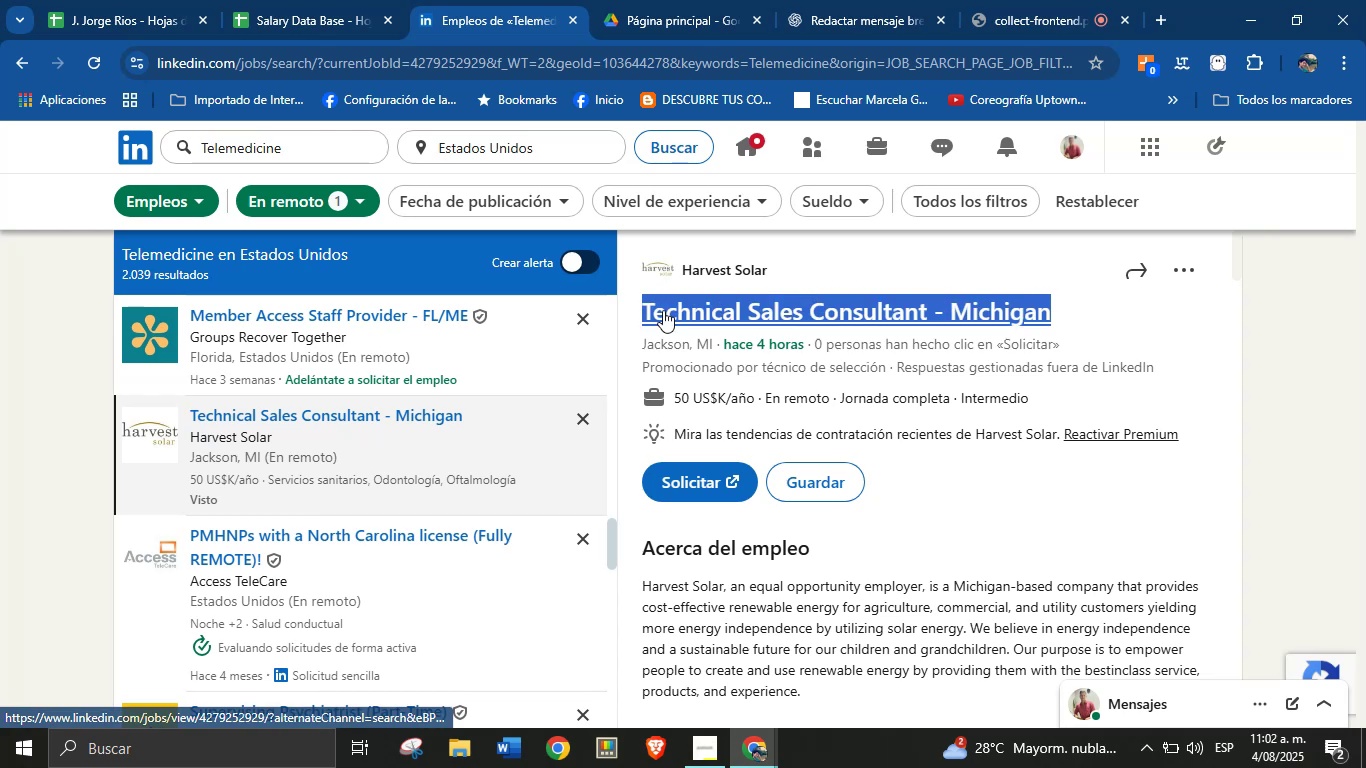 
key(Alt+AltLeft)
 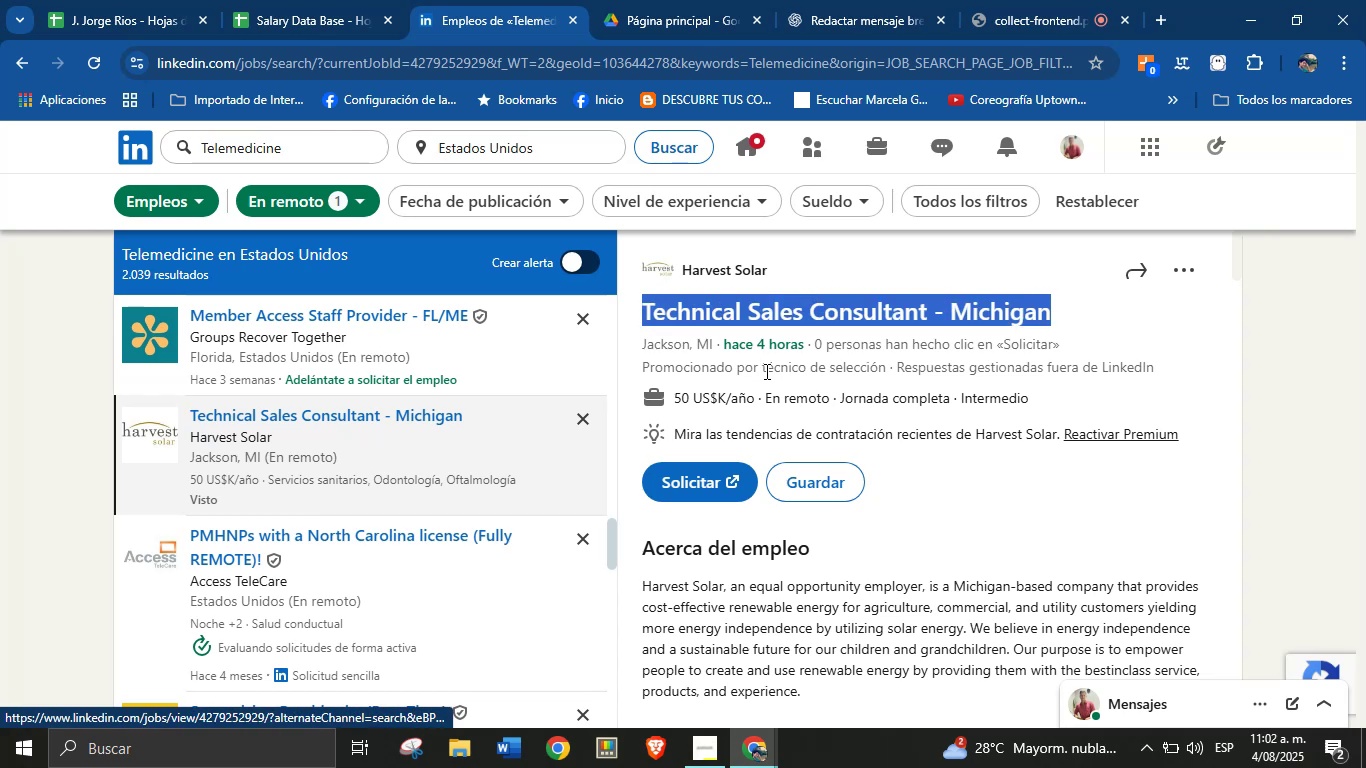 
key(Alt+Control+ControlLeft)
 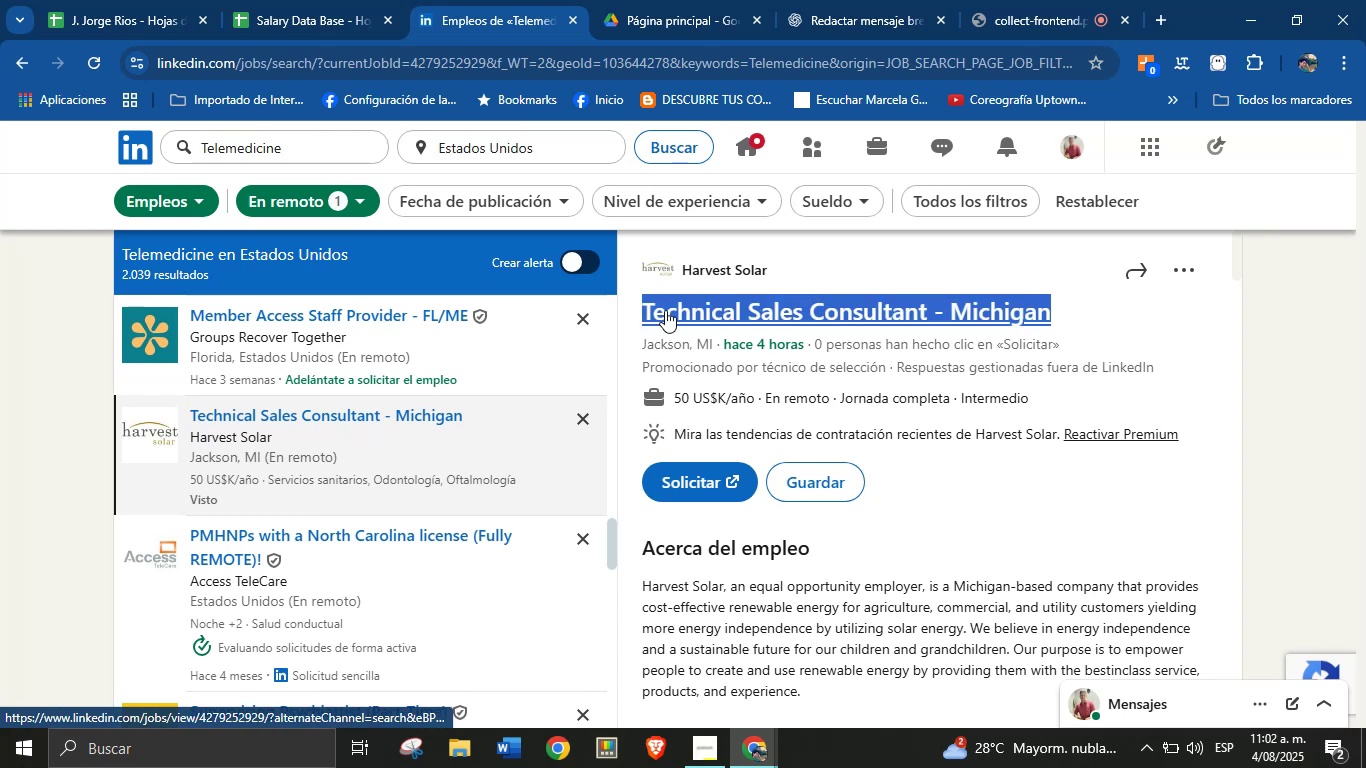 
key(Alt+Control+C)
 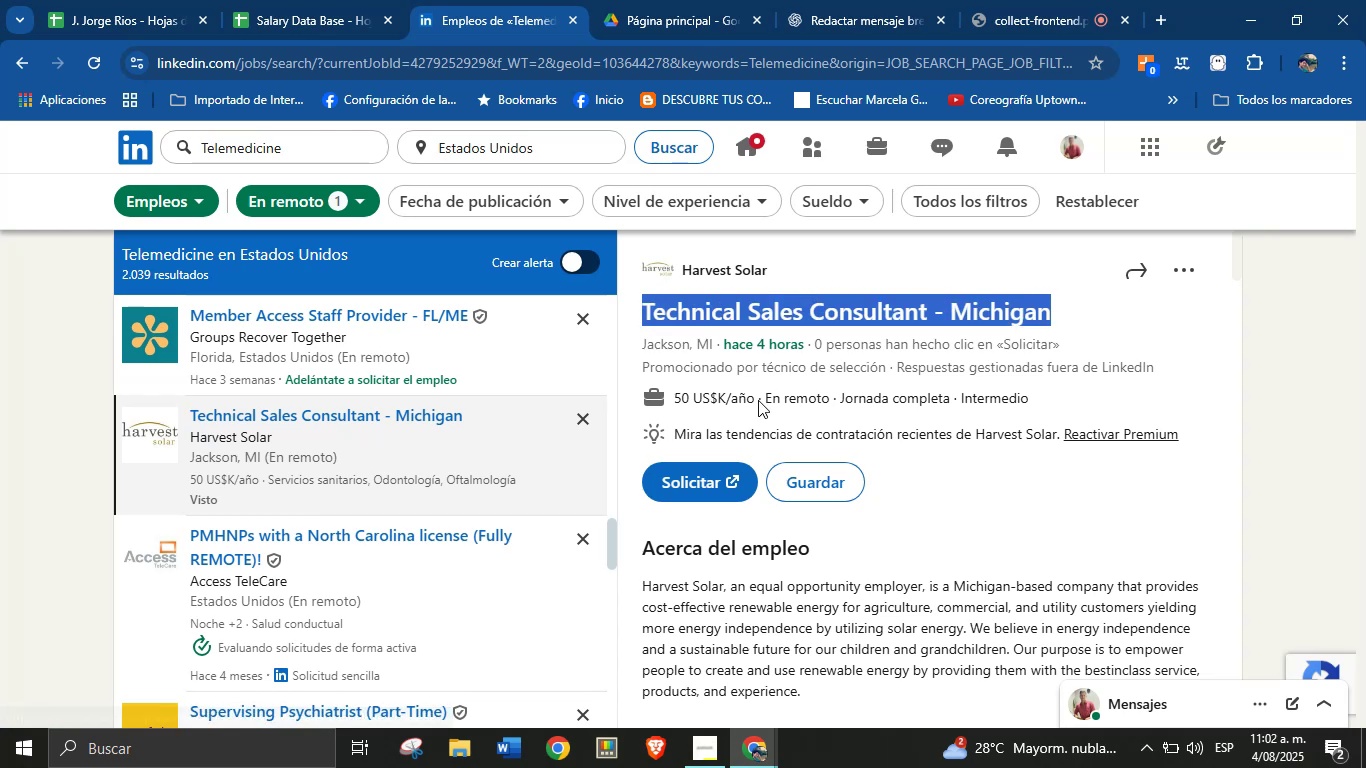 
left_click_drag(start_coordinate=[755, 402], to_coordinate=[676, 397])
 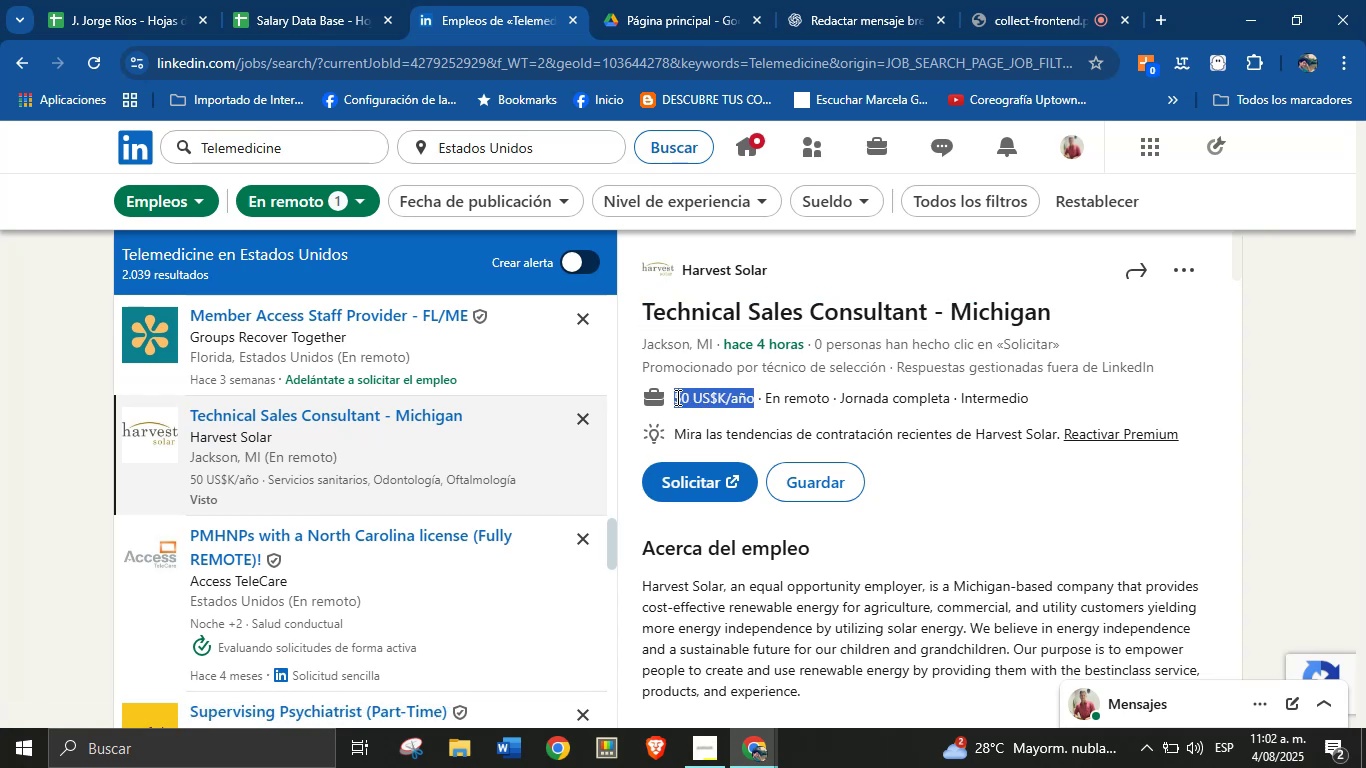 
key(Alt+AltLeft)
 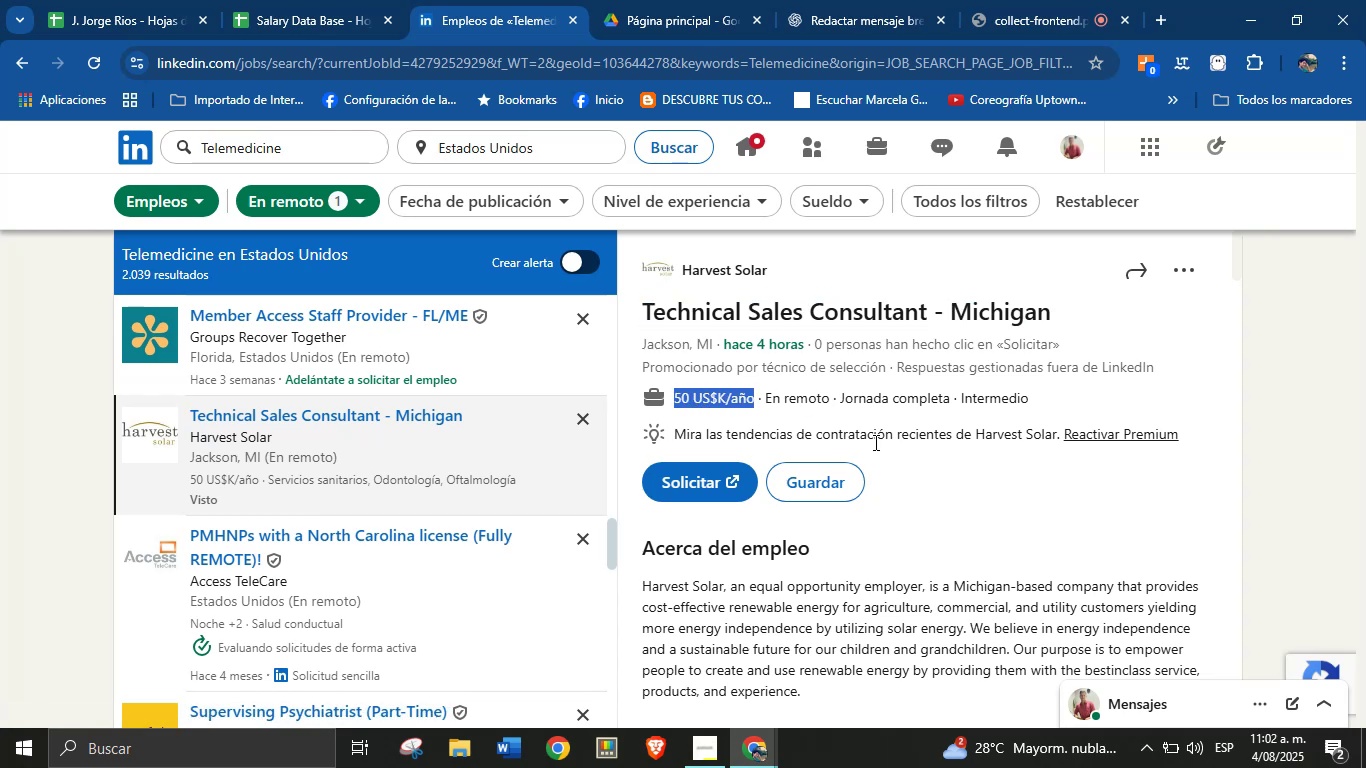 
key(Alt+Control+ControlLeft)
 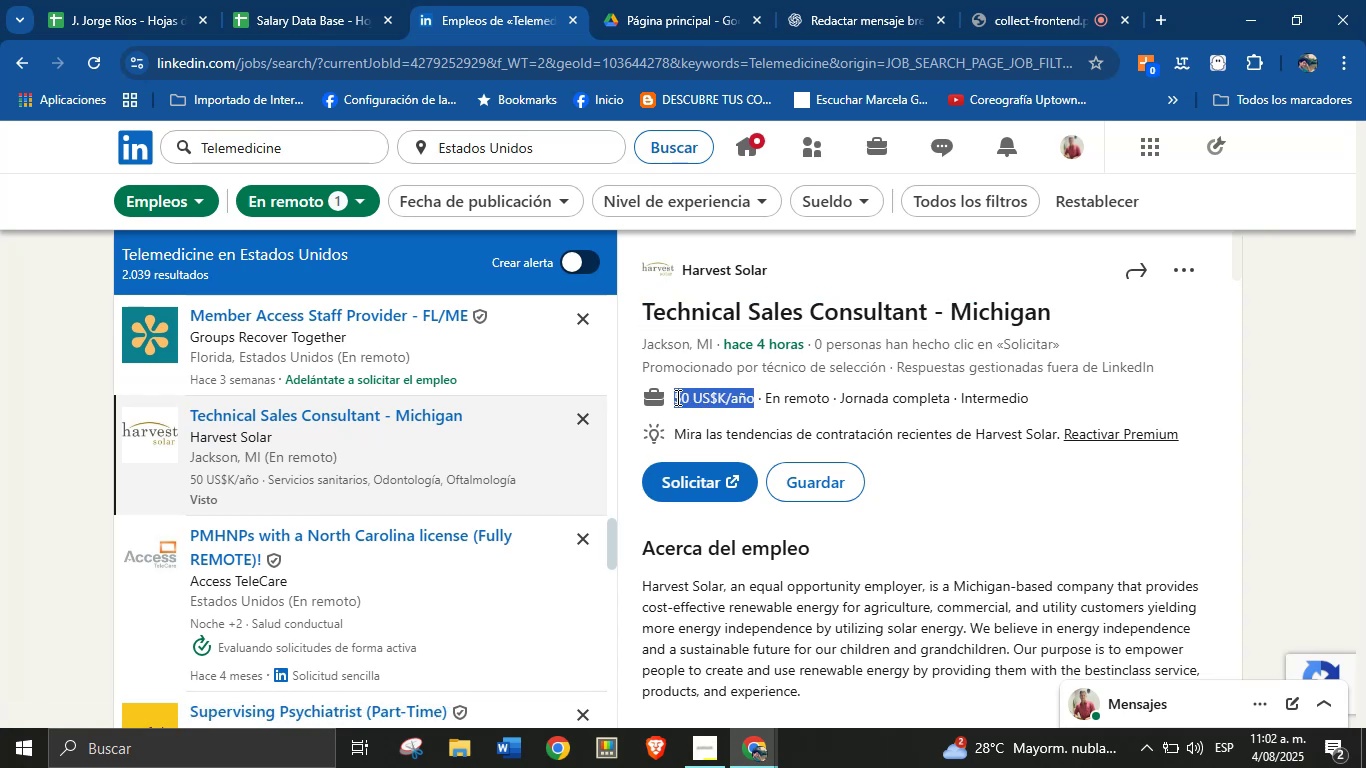 
key(Alt+Control+C)
 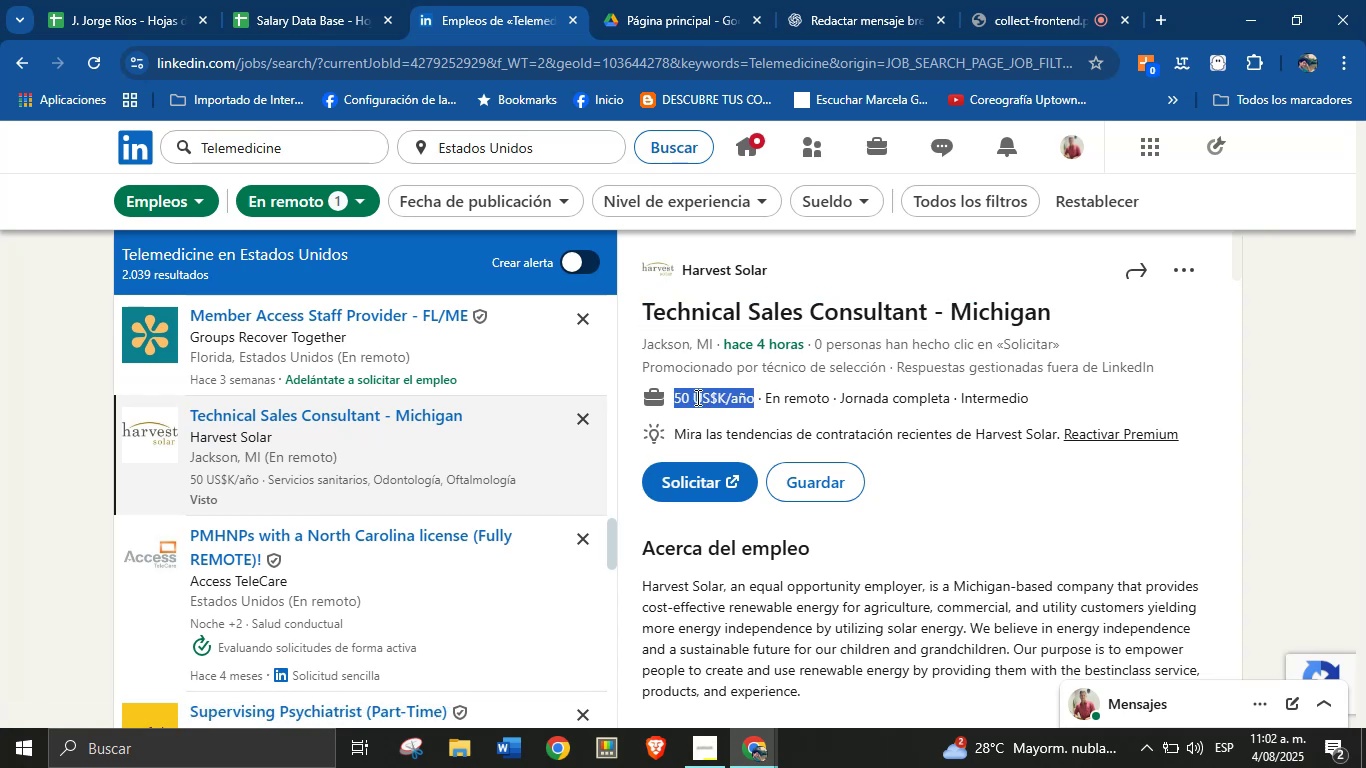 
scroll: coordinate [799, 504], scroll_direction: down, amount: 45.0
 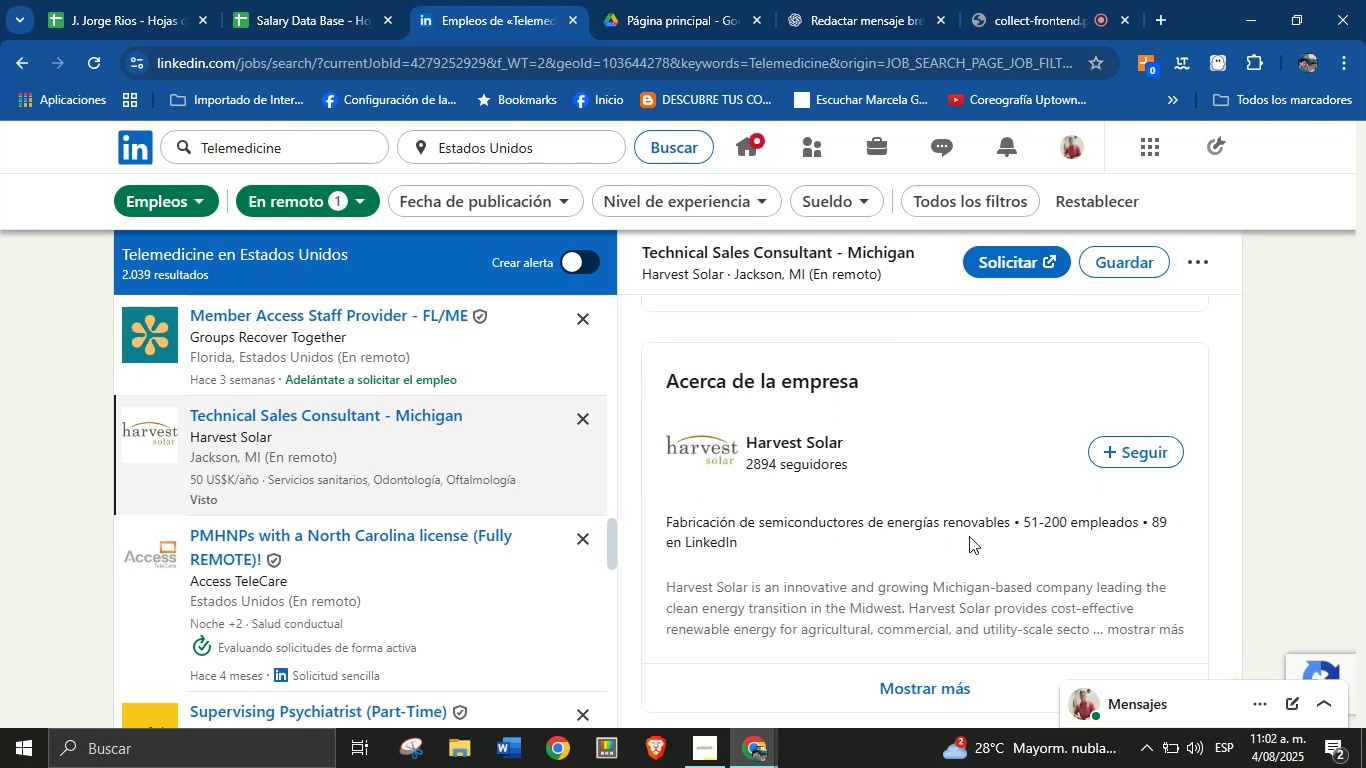 
left_click_drag(start_coordinate=[1012, 527], to_coordinate=[666, 515])
 